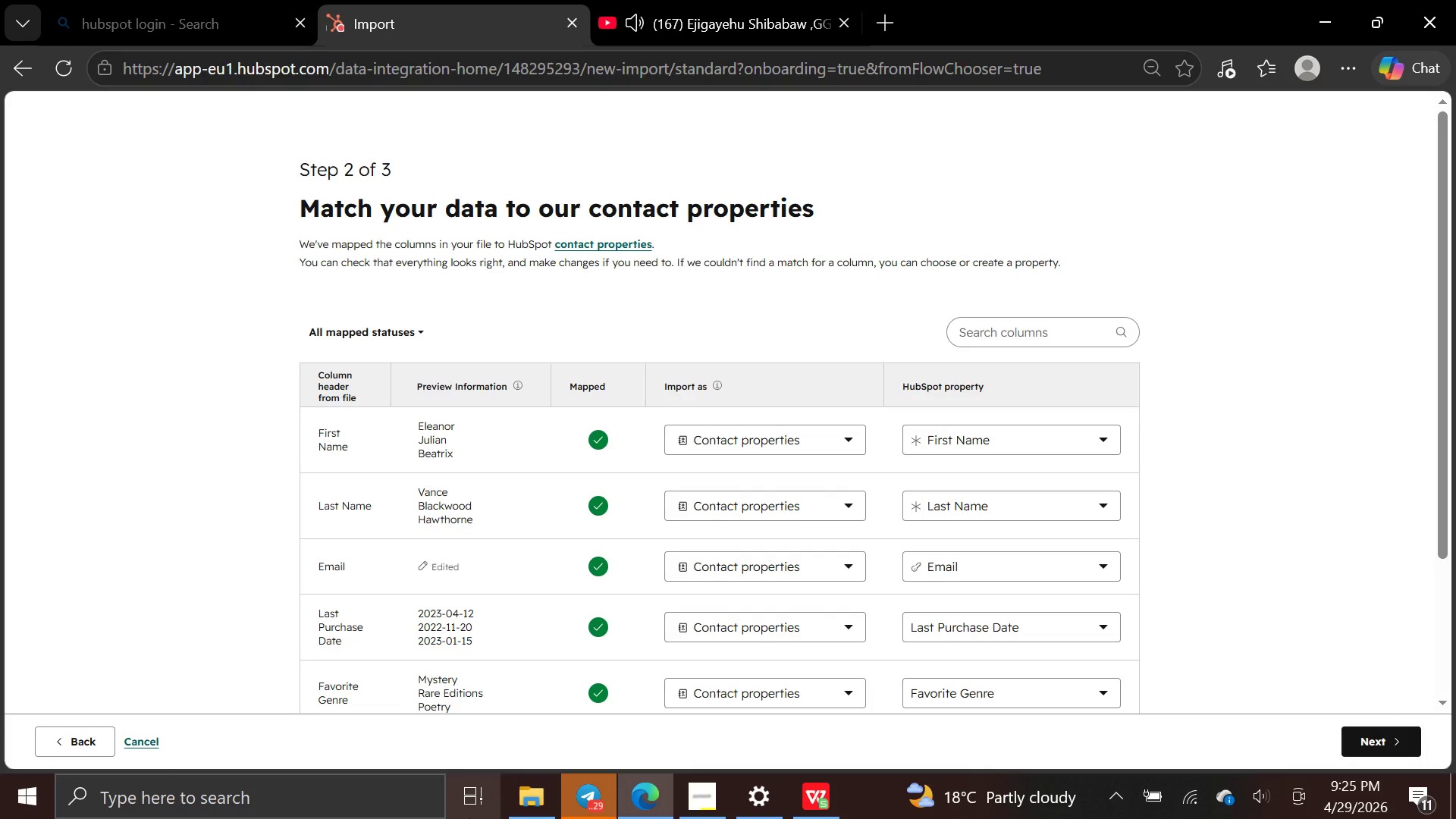 
wait(35.4)
 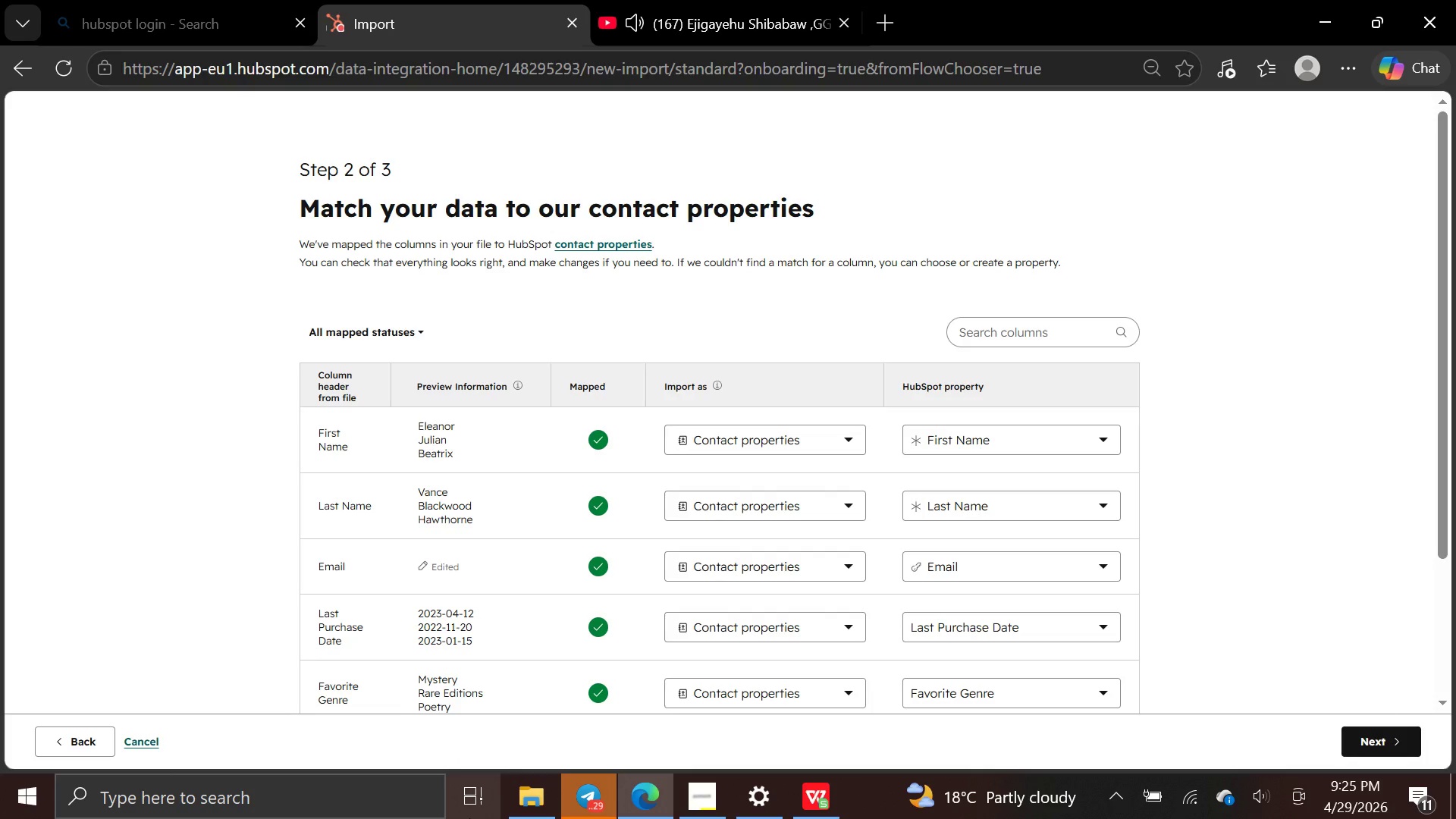 
mouse_move([651, 819])
 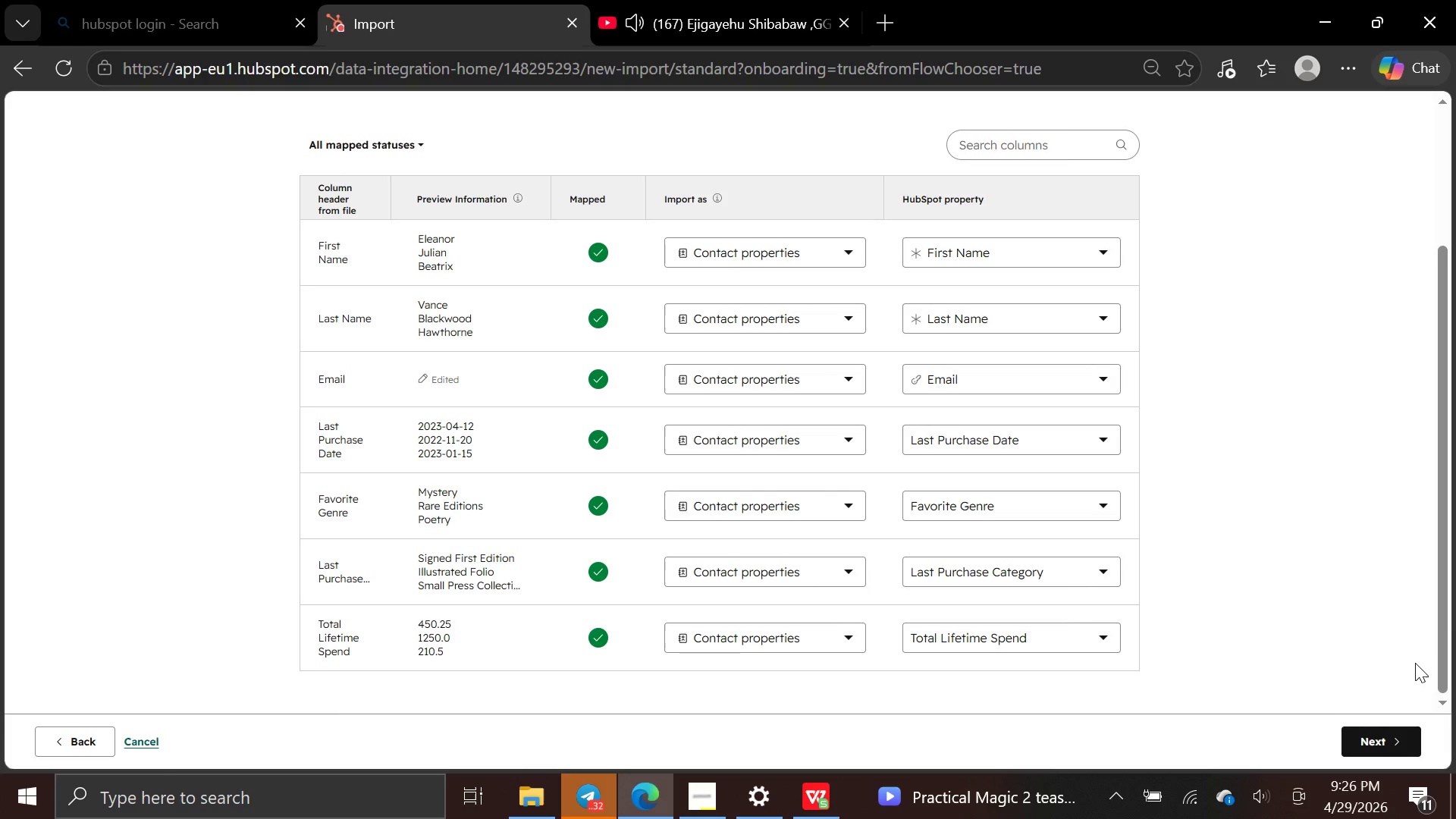 
wait(68.71)
 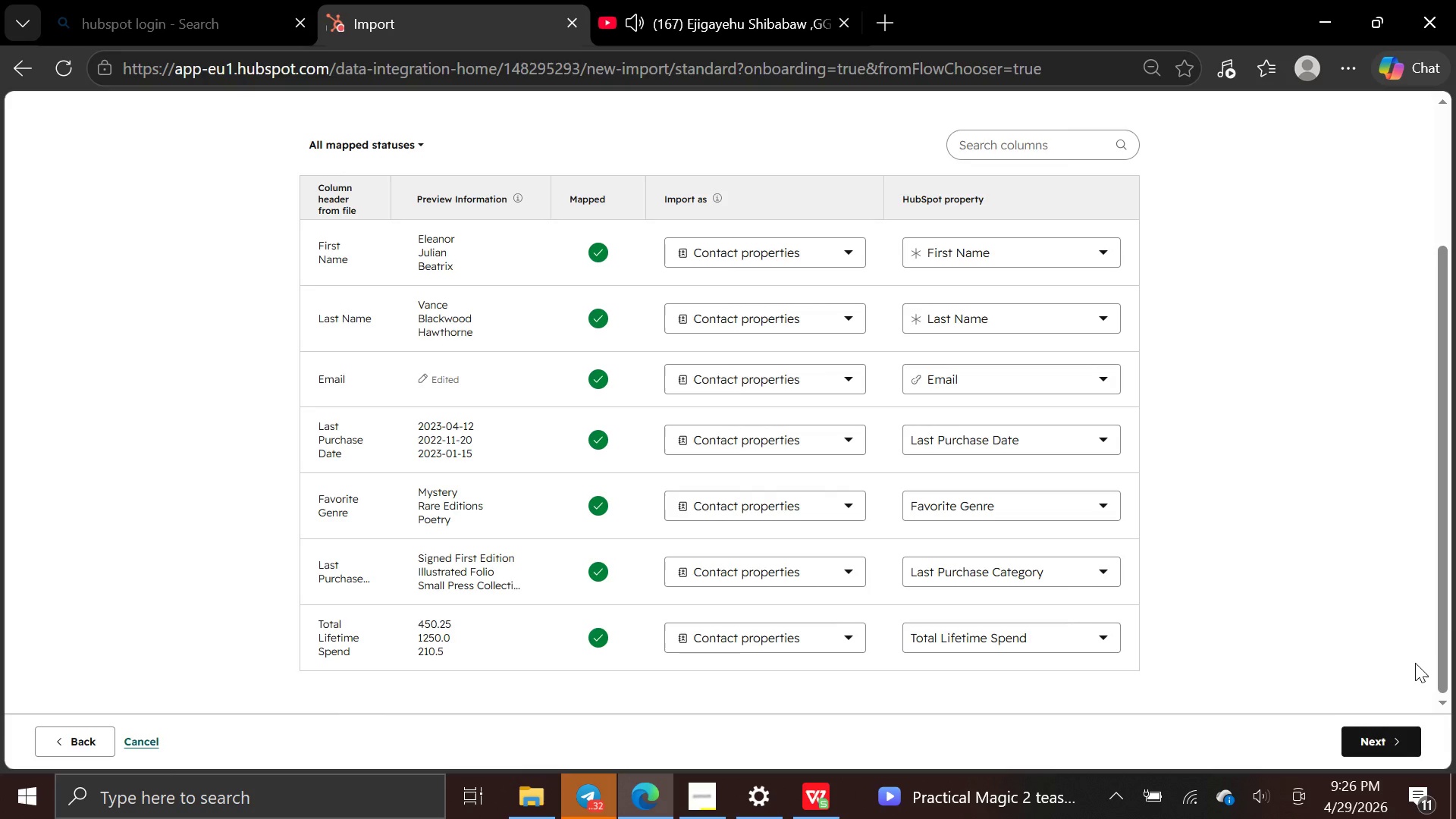 
left_click([1375, 739])
 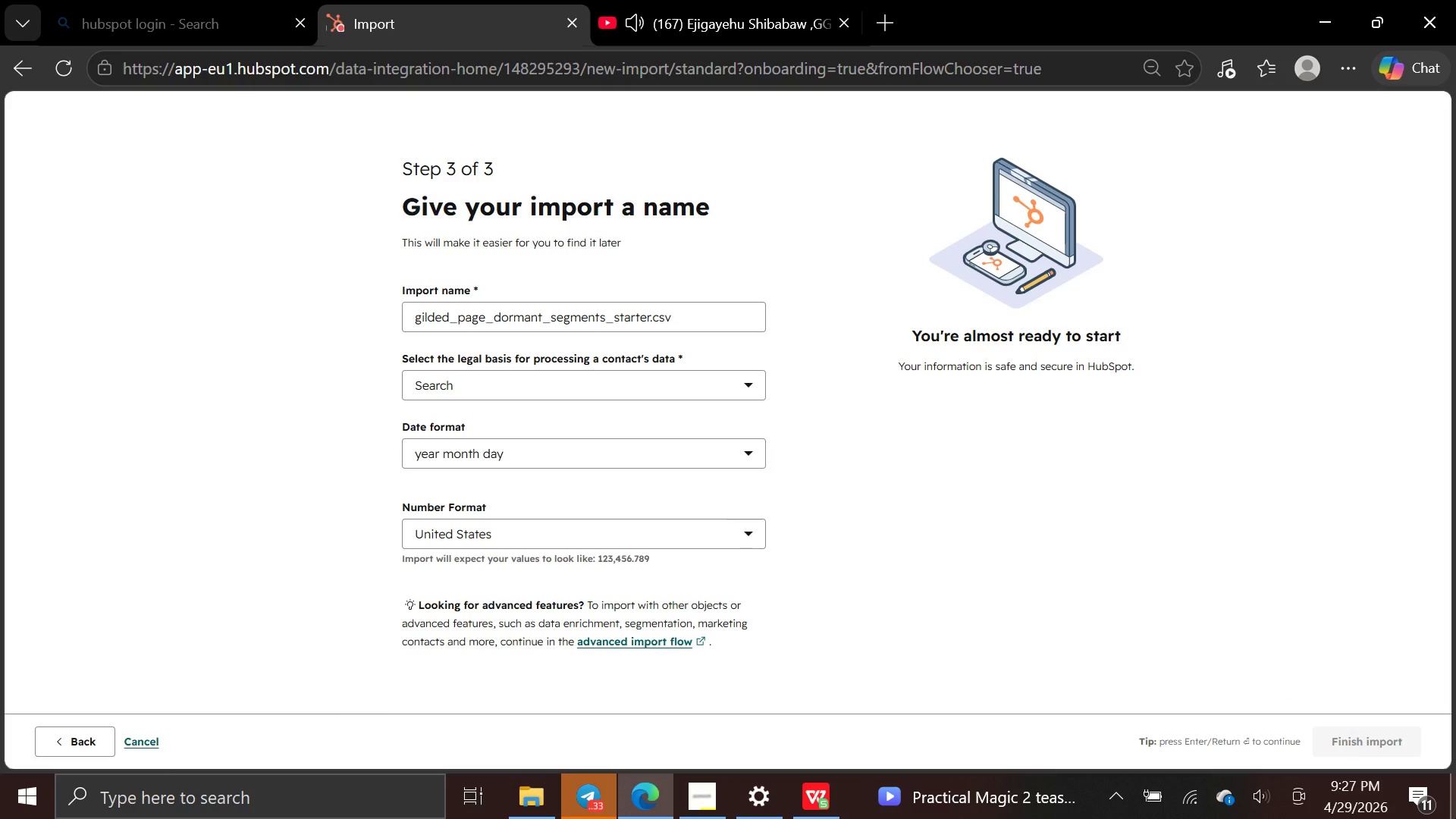 
wait(23.47)
 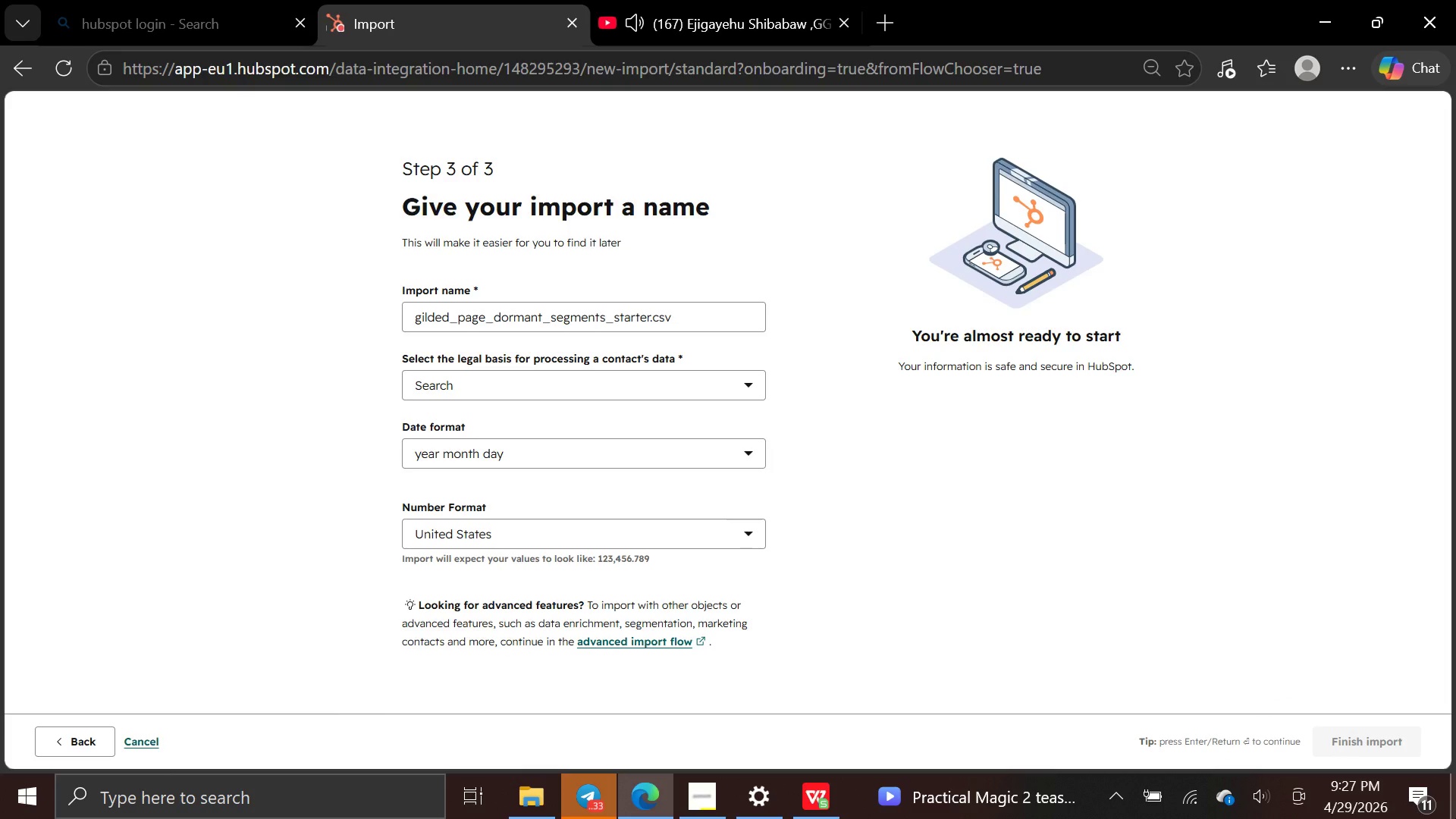 
left_click([748, 391])
 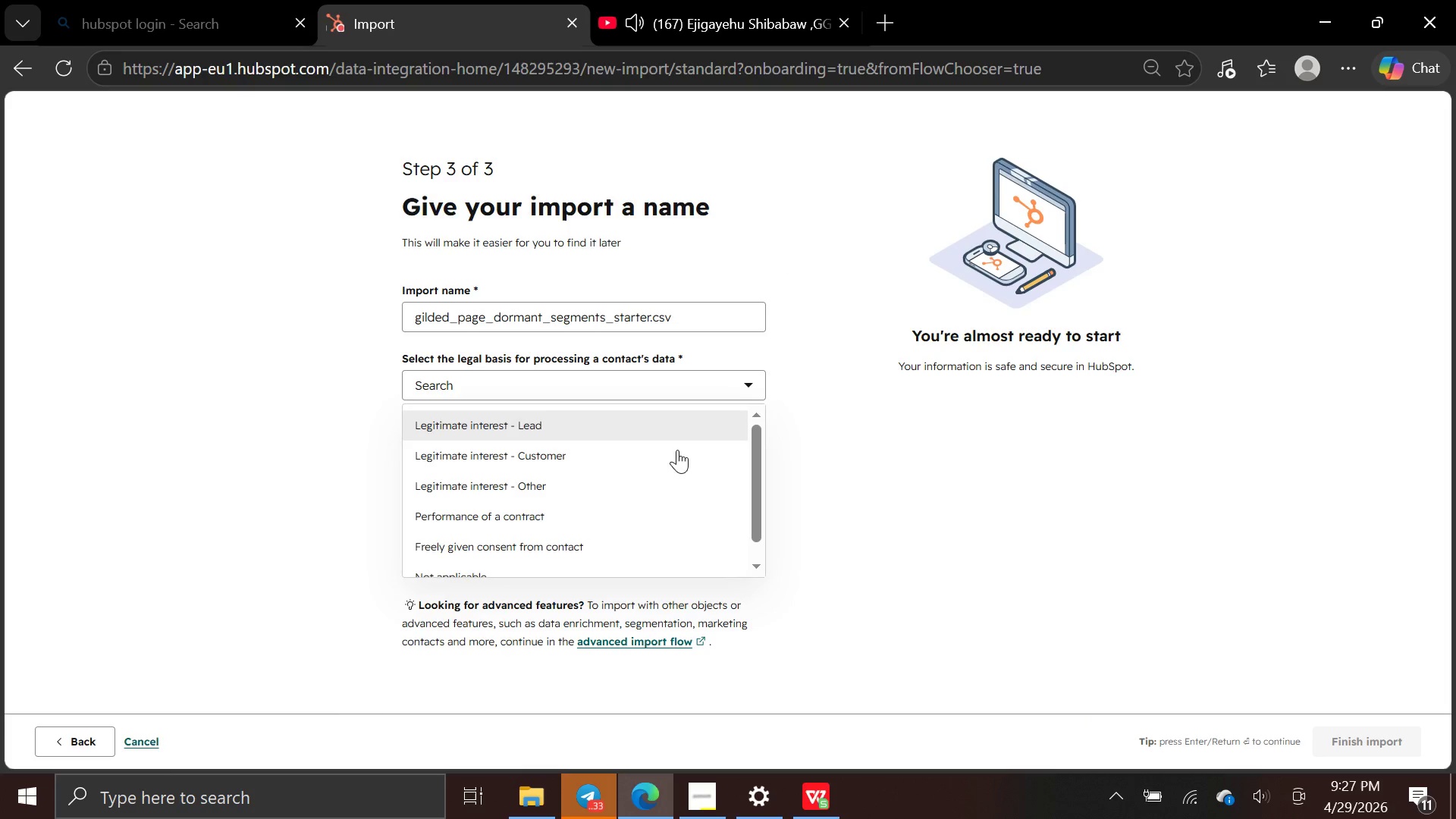 
mouse_move([623, 449])
 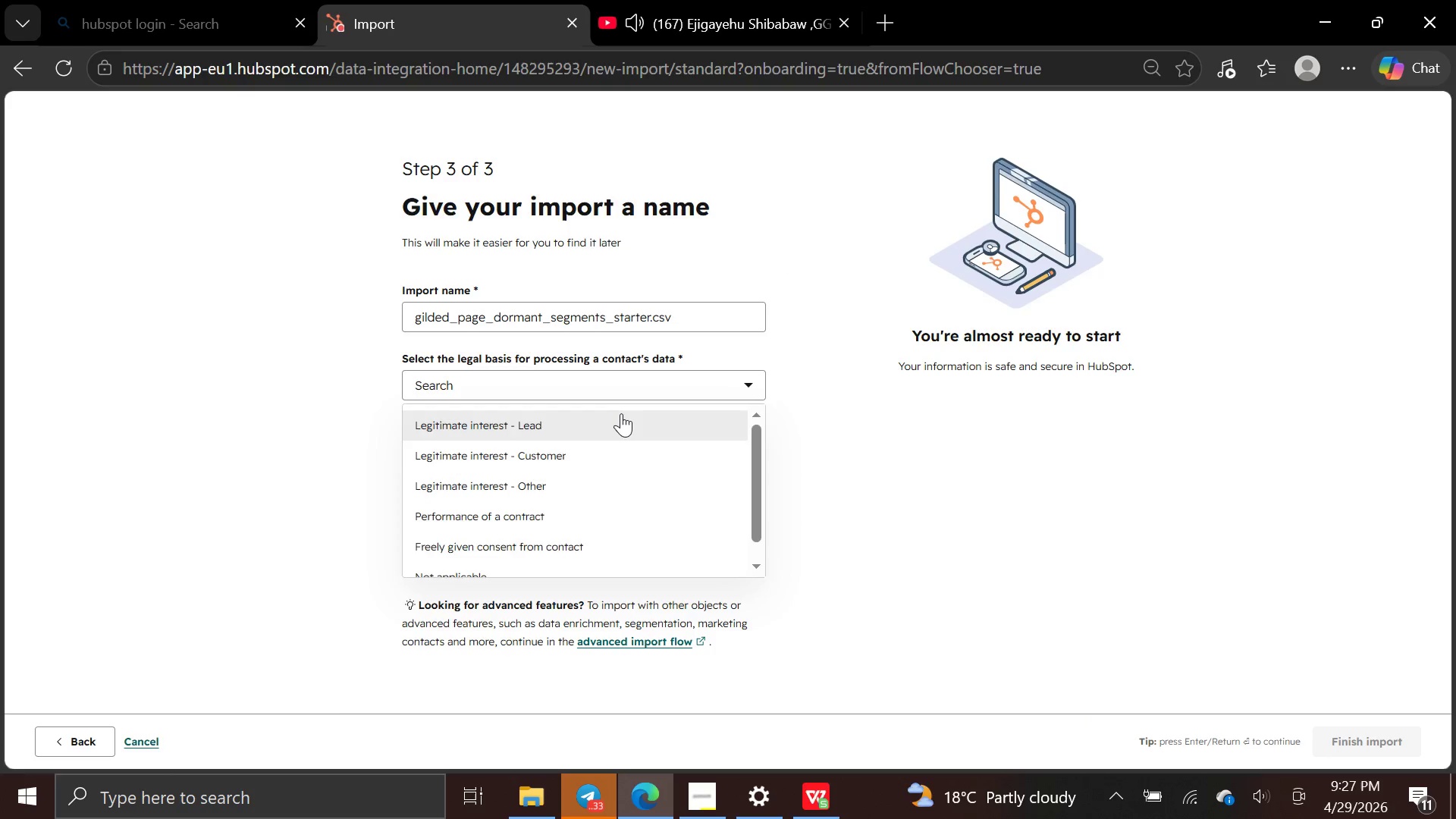 
left_click([621, 413])
 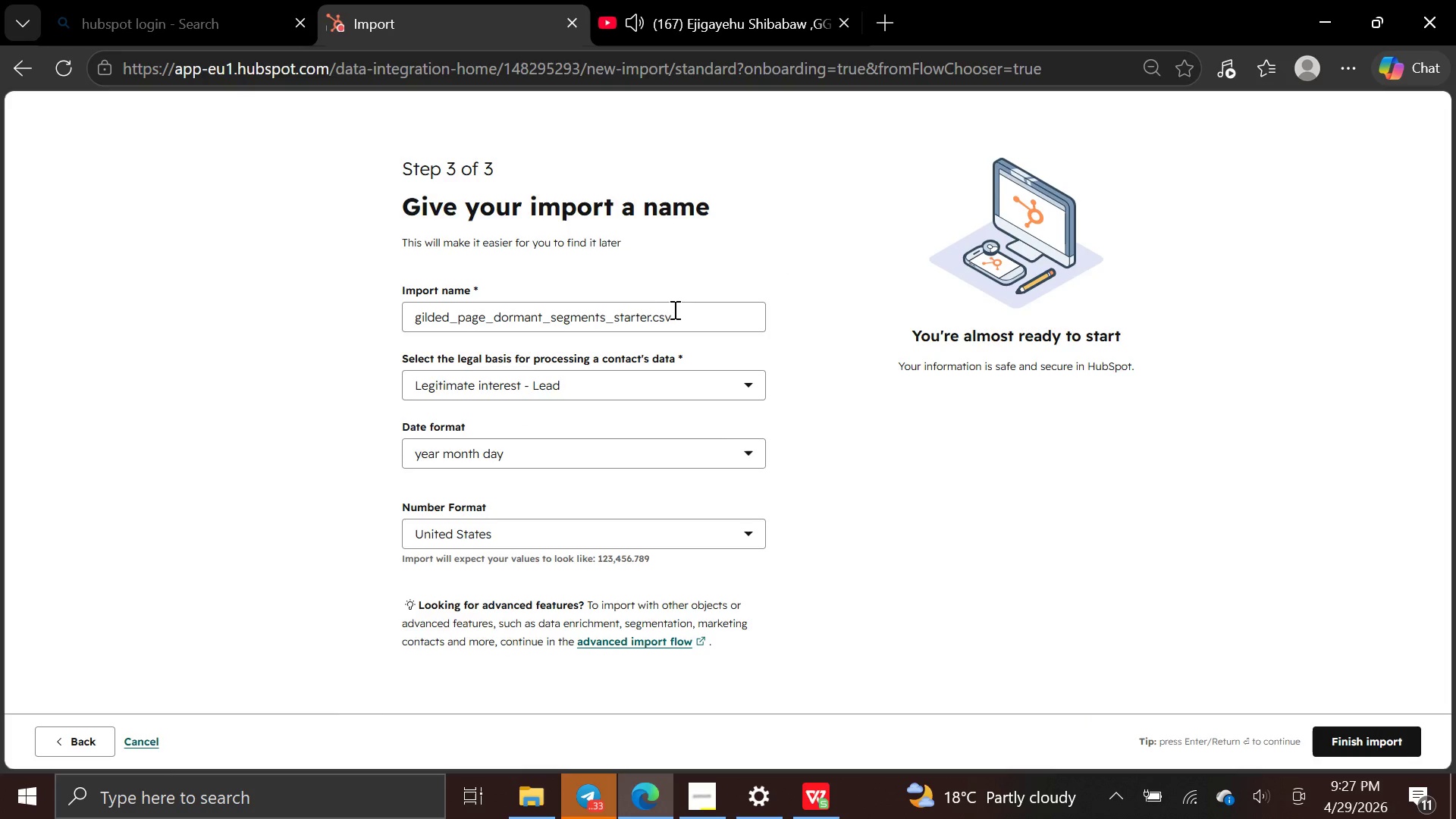 
left_click([676, 312])
 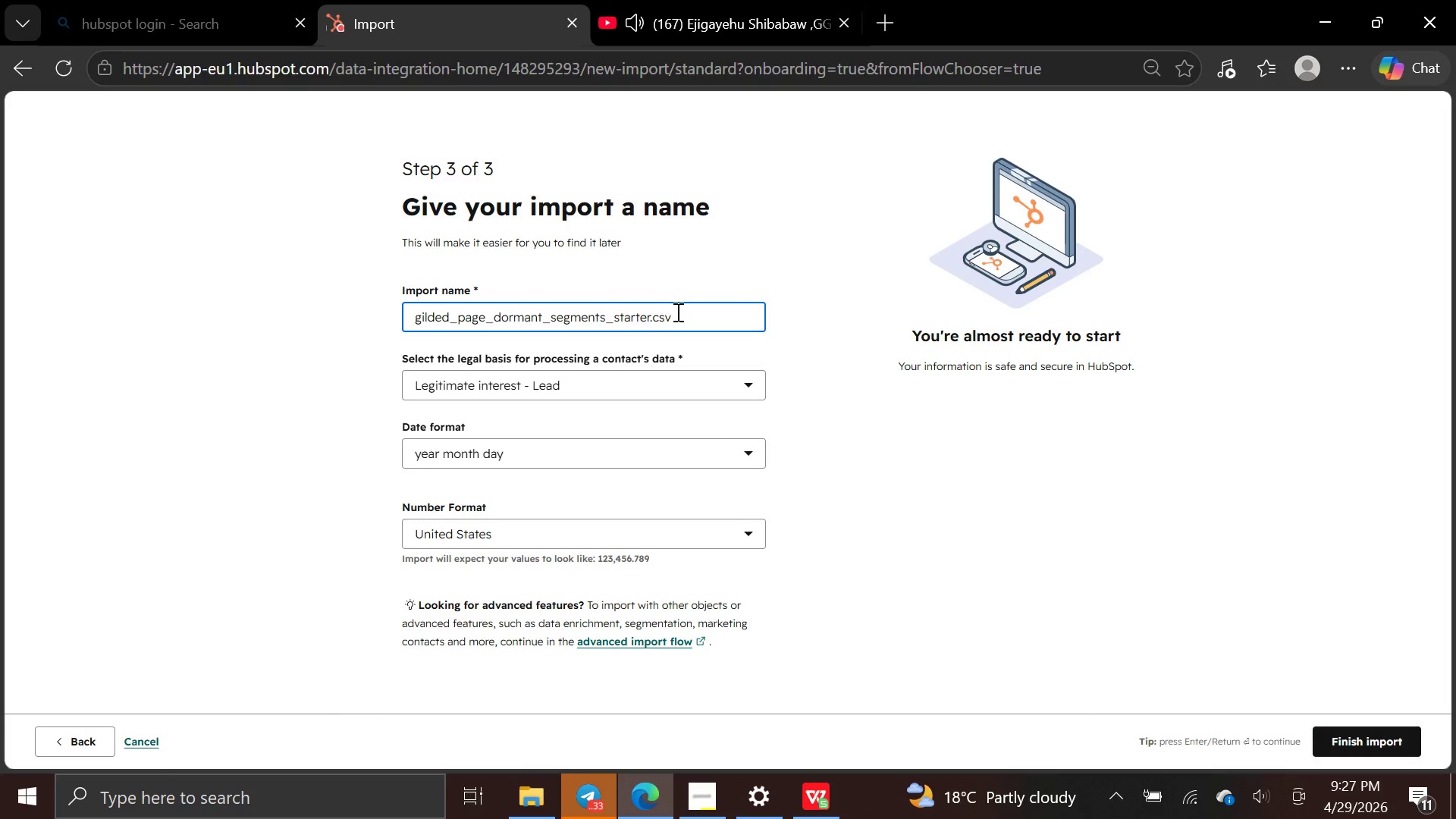 
key(Backspace)
 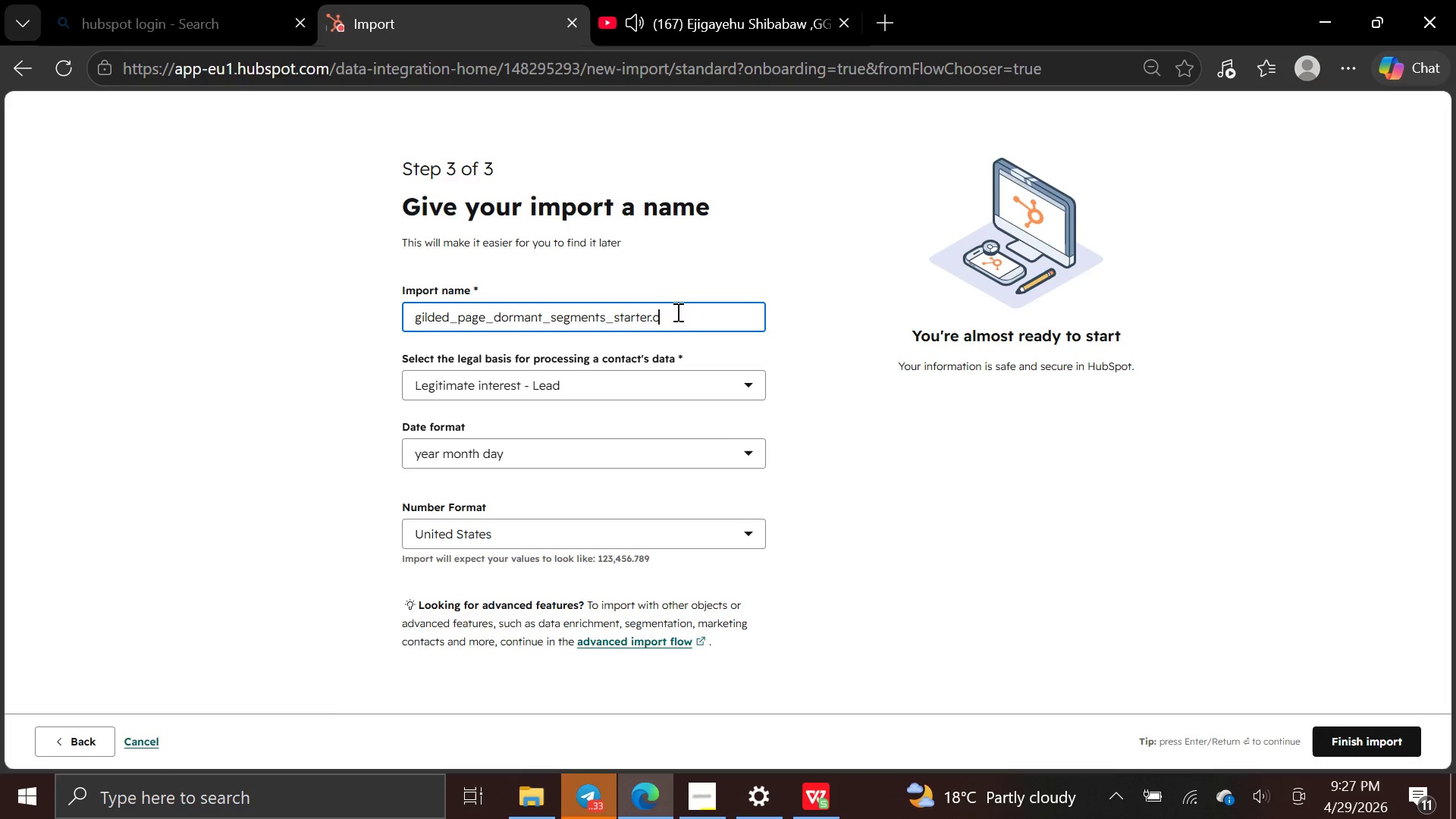 
key(Backspace)
 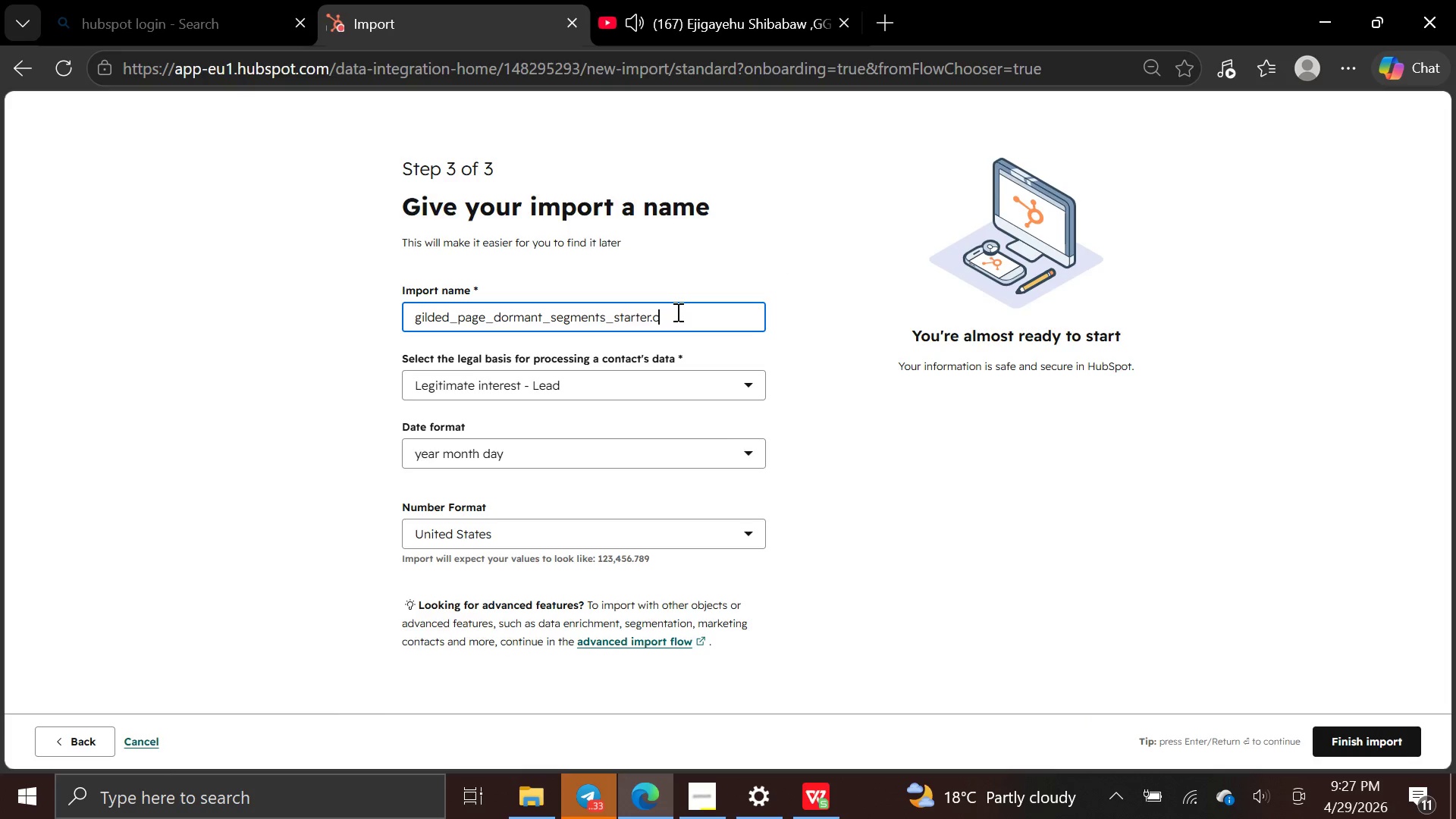 
key(Backspace)
 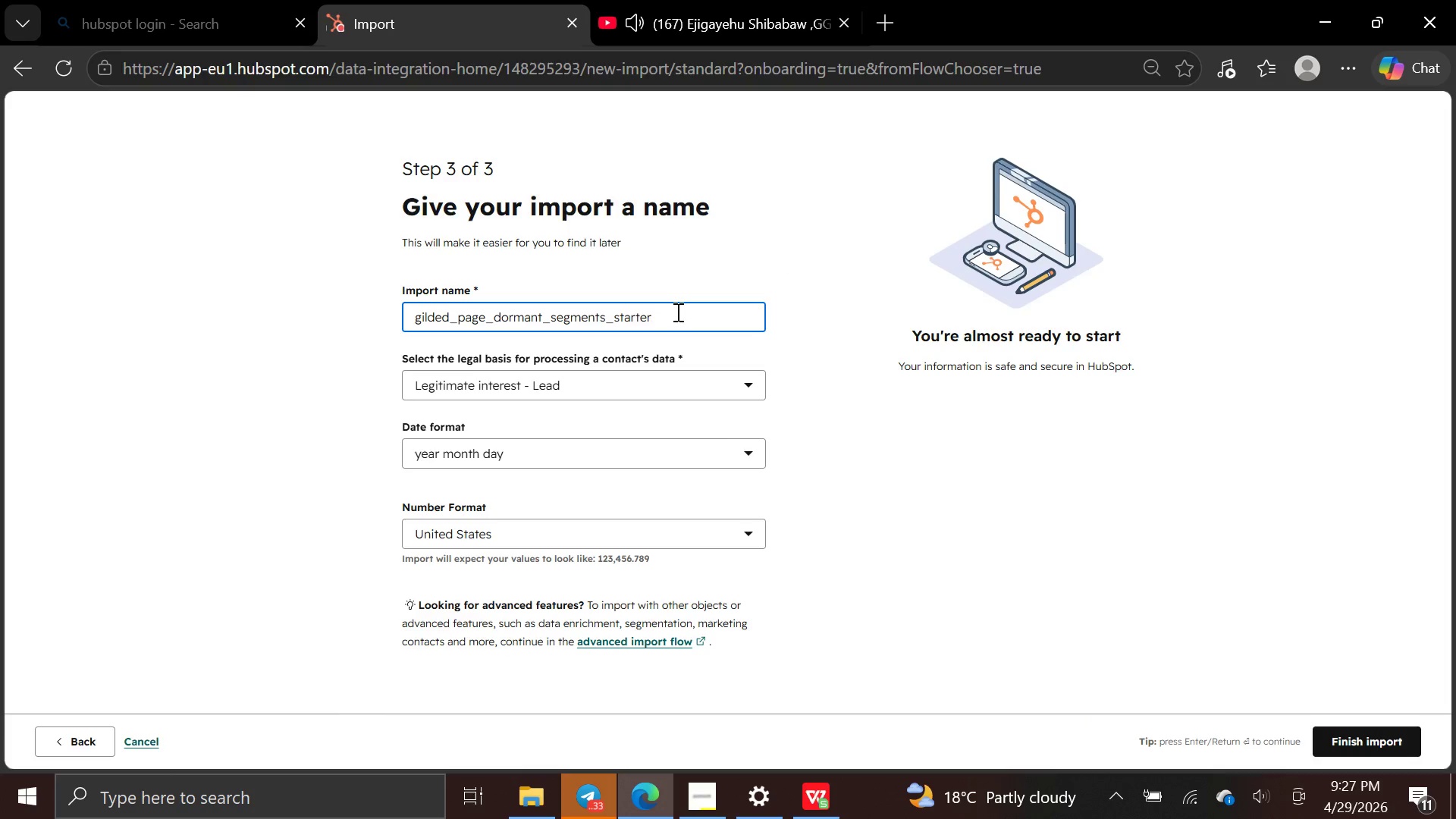 
key(Backspace)
 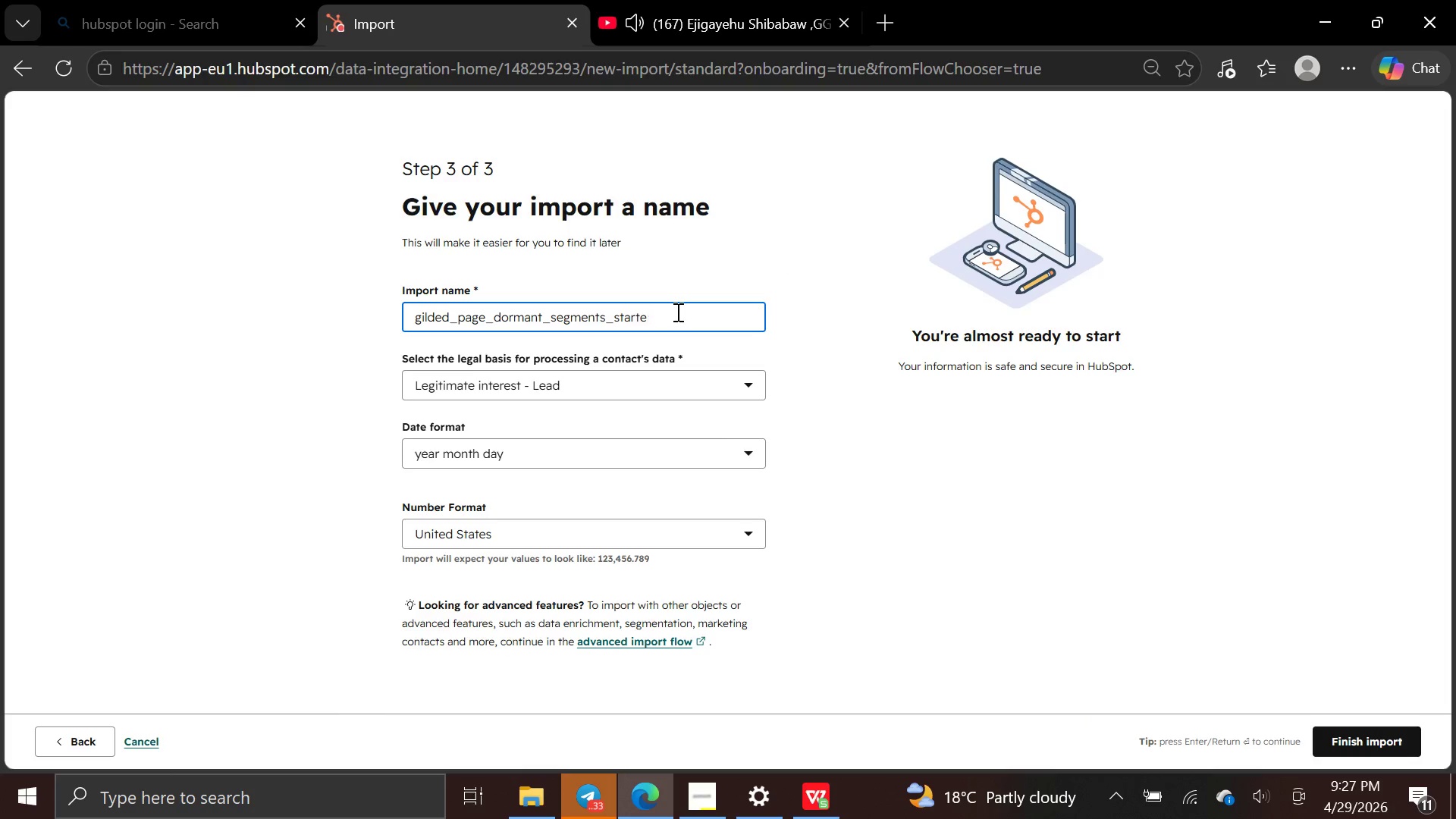 
key(Backspace)
 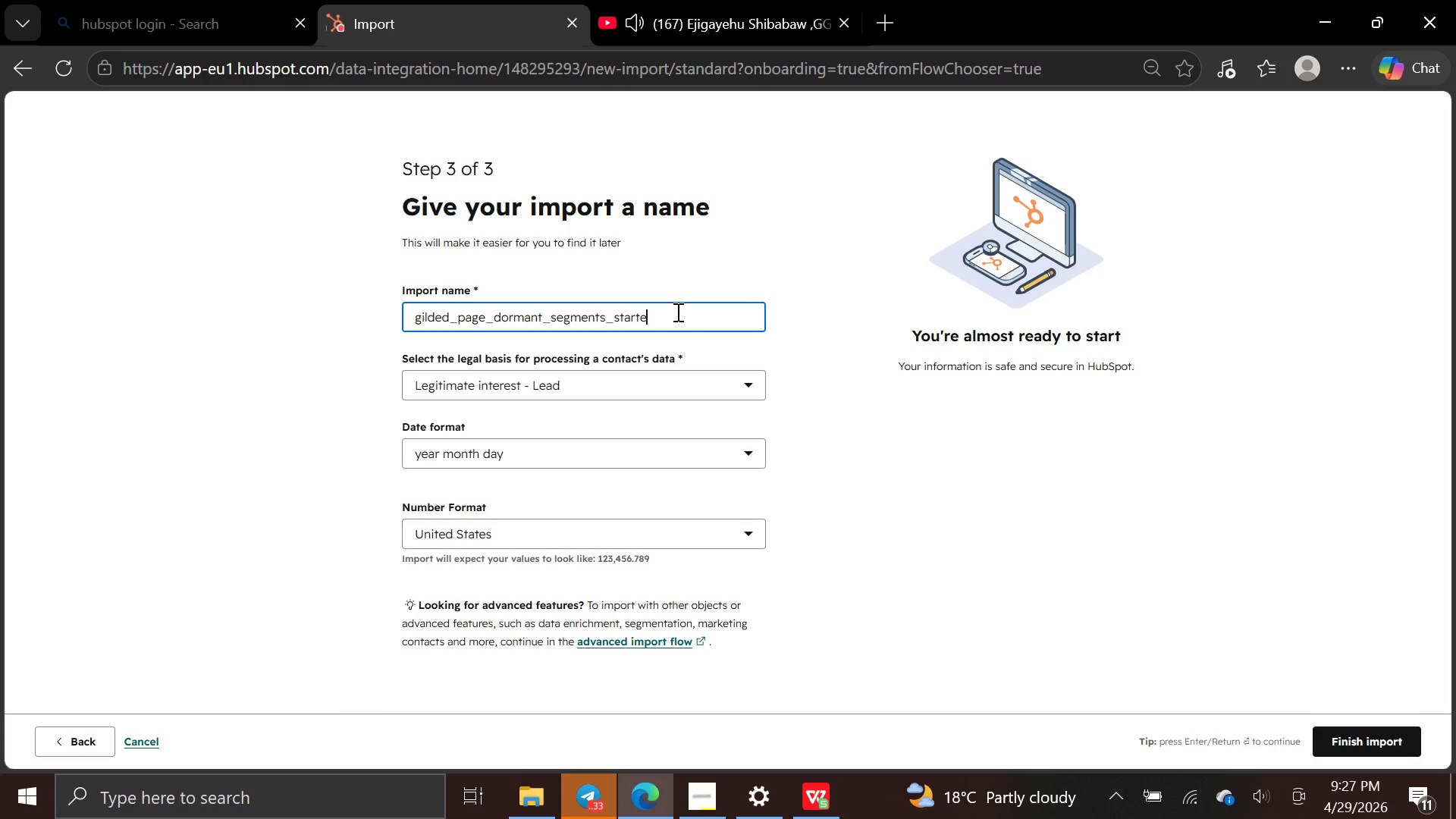 
key(Backspace)
 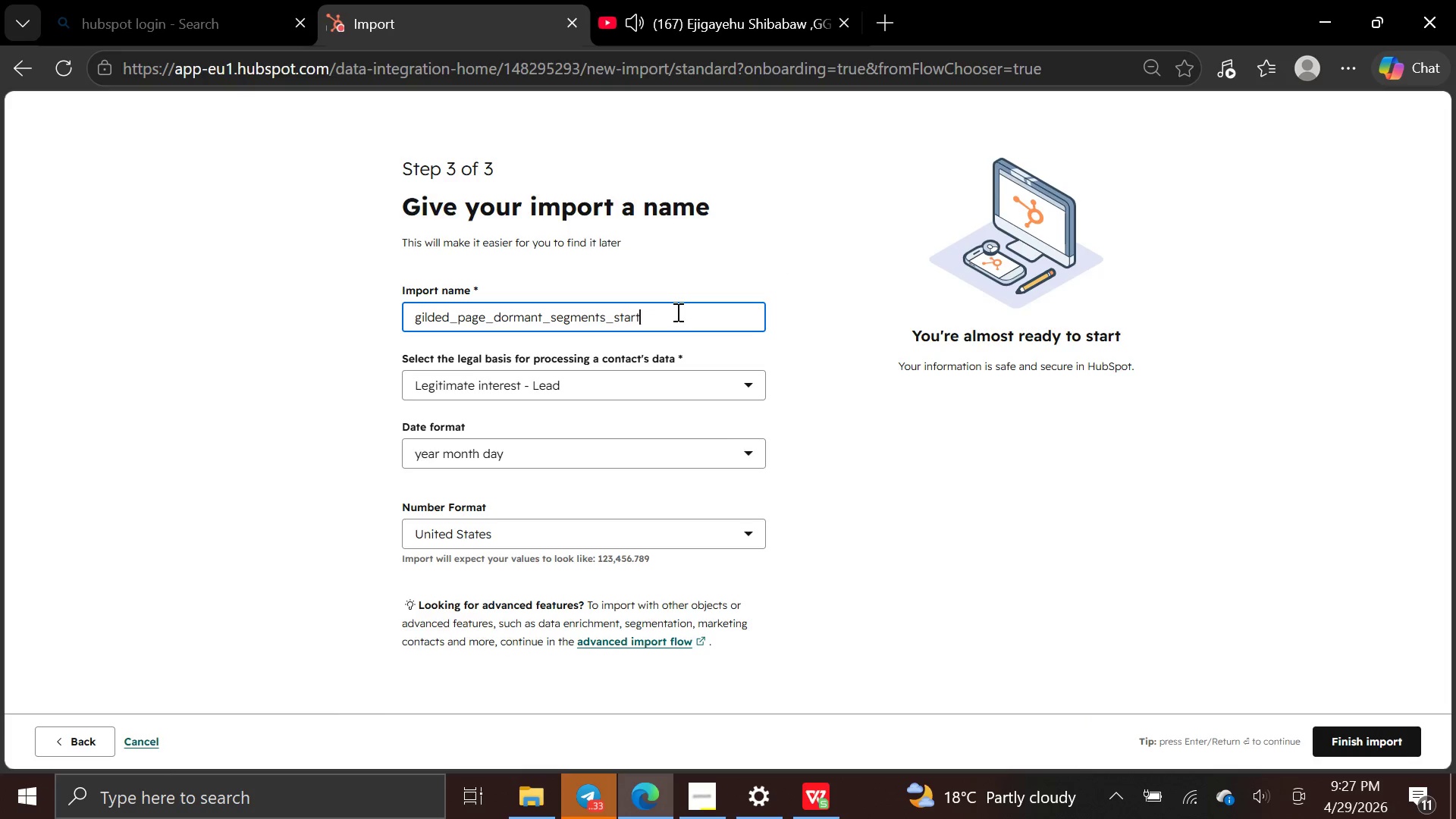 
key(Backspace)
 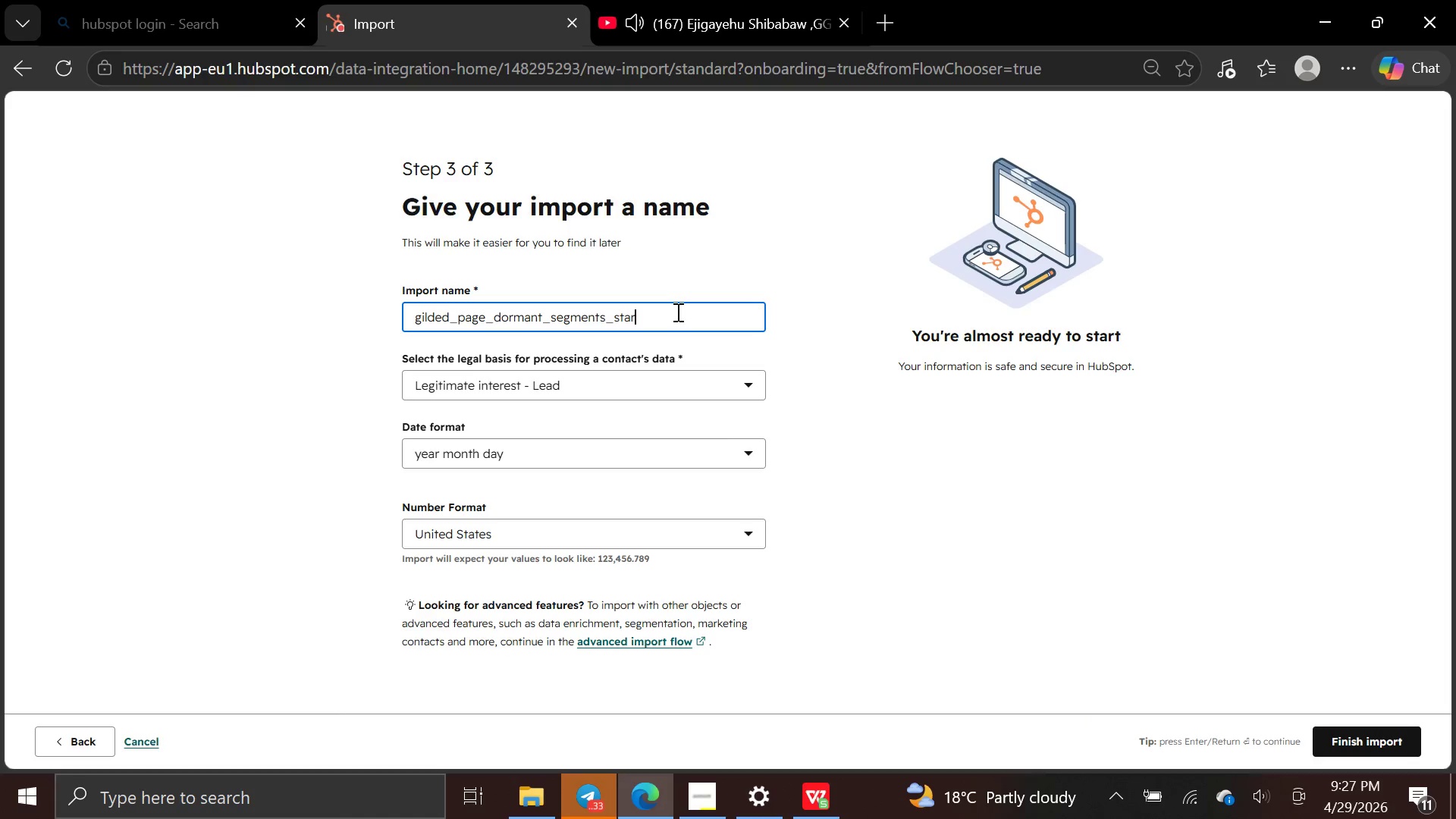 
key(Backspace)
 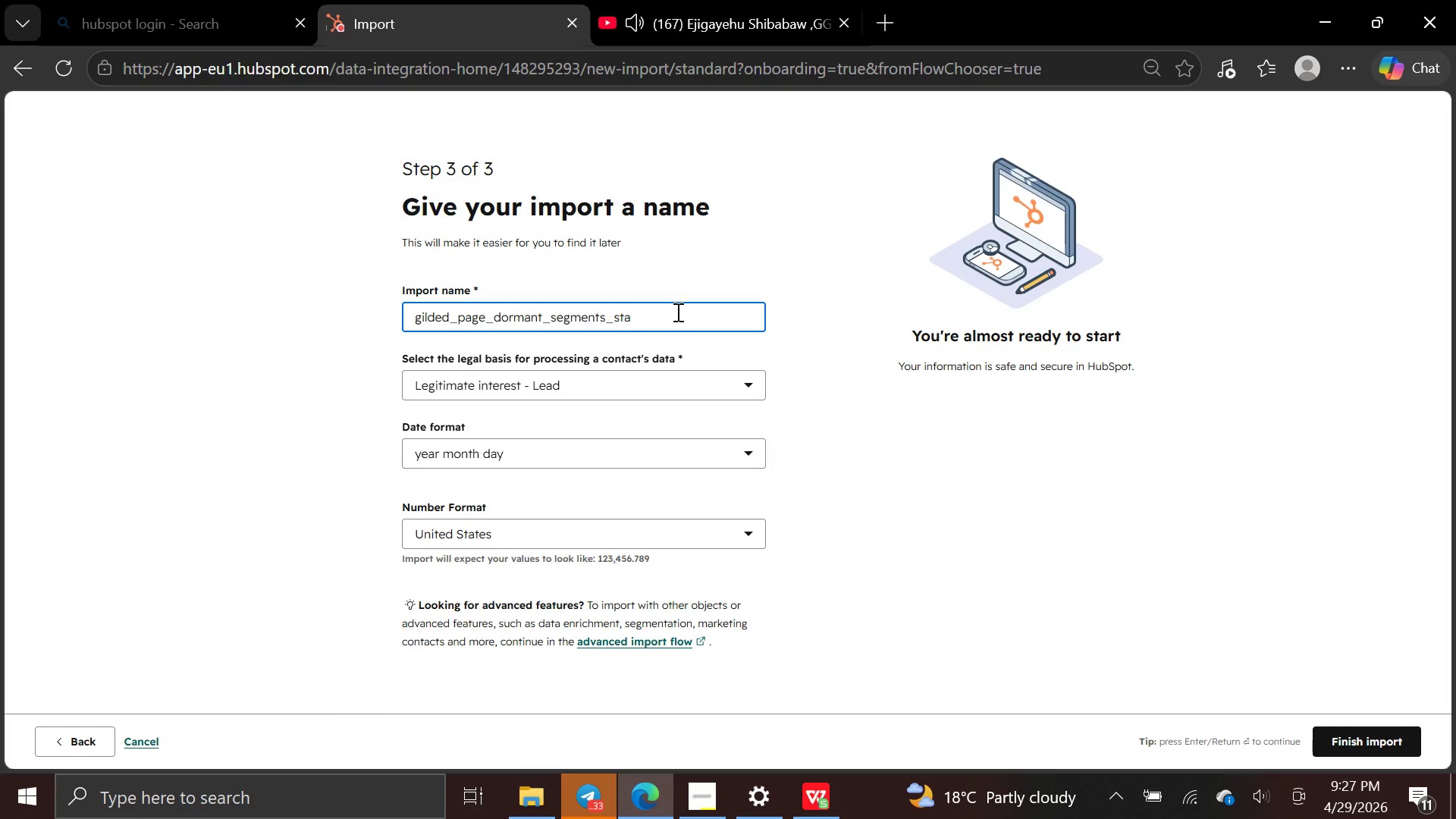 
key(Backspace)
 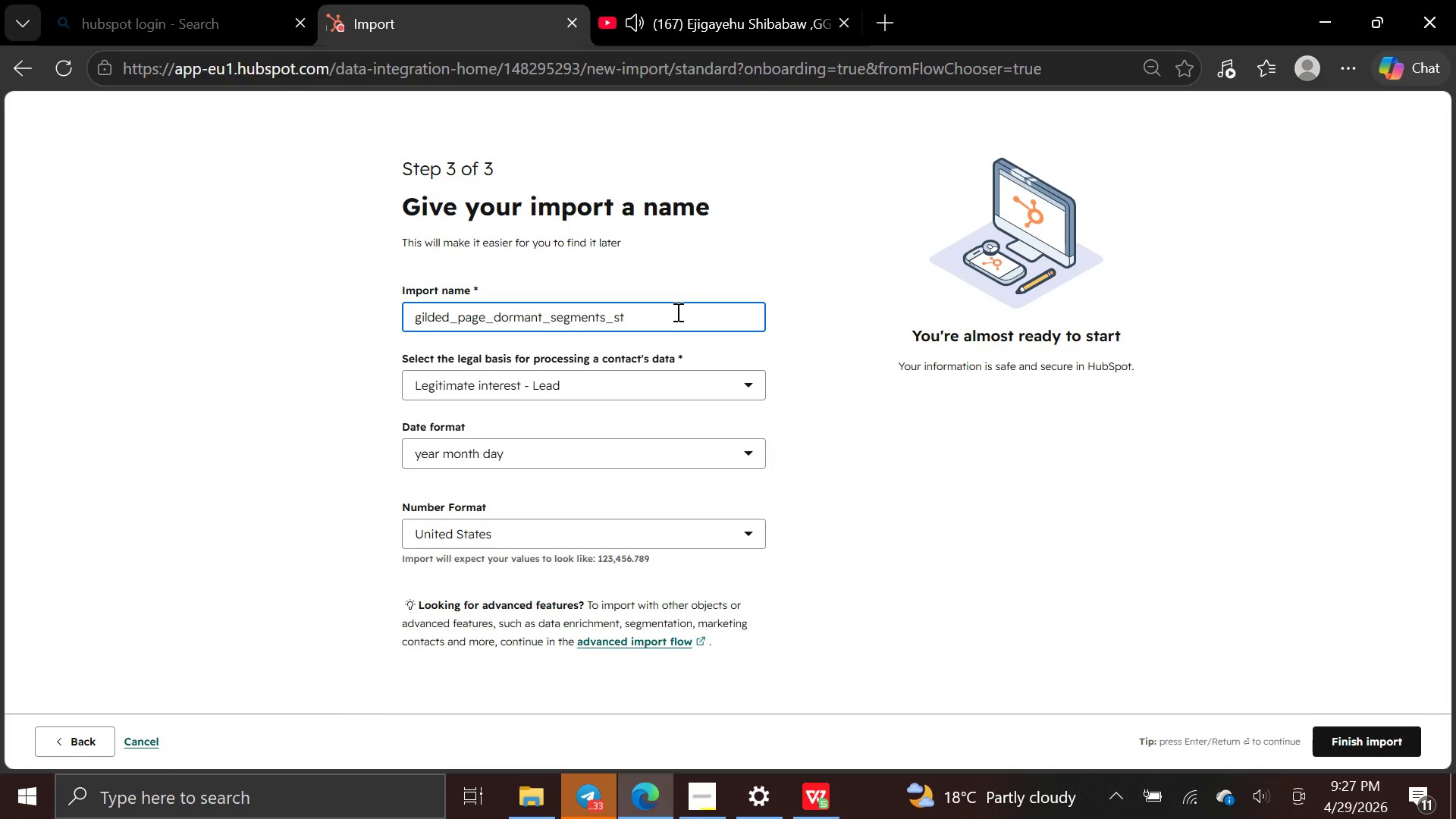 
key(Backspace)
 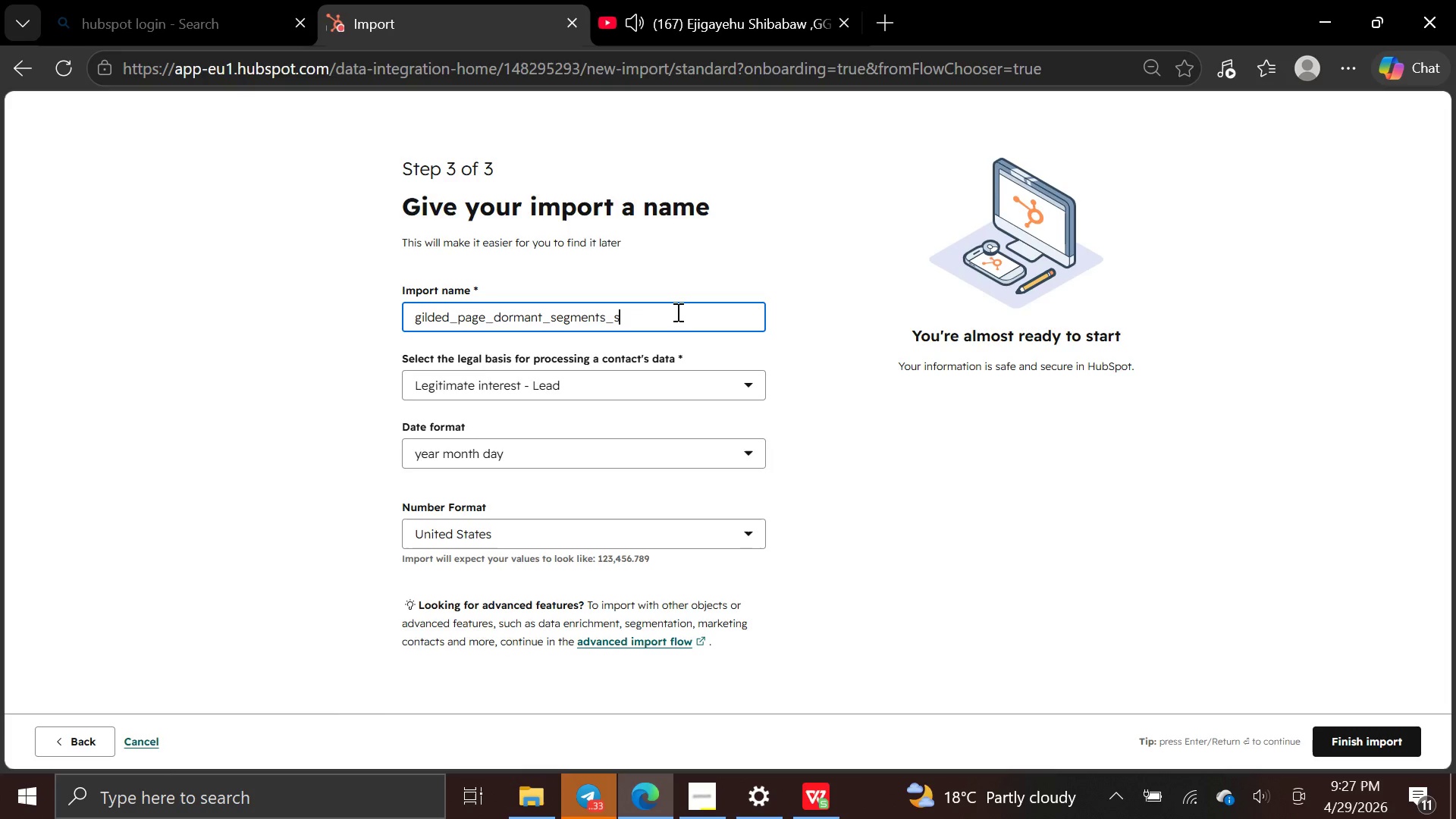 
key(Backspace)
 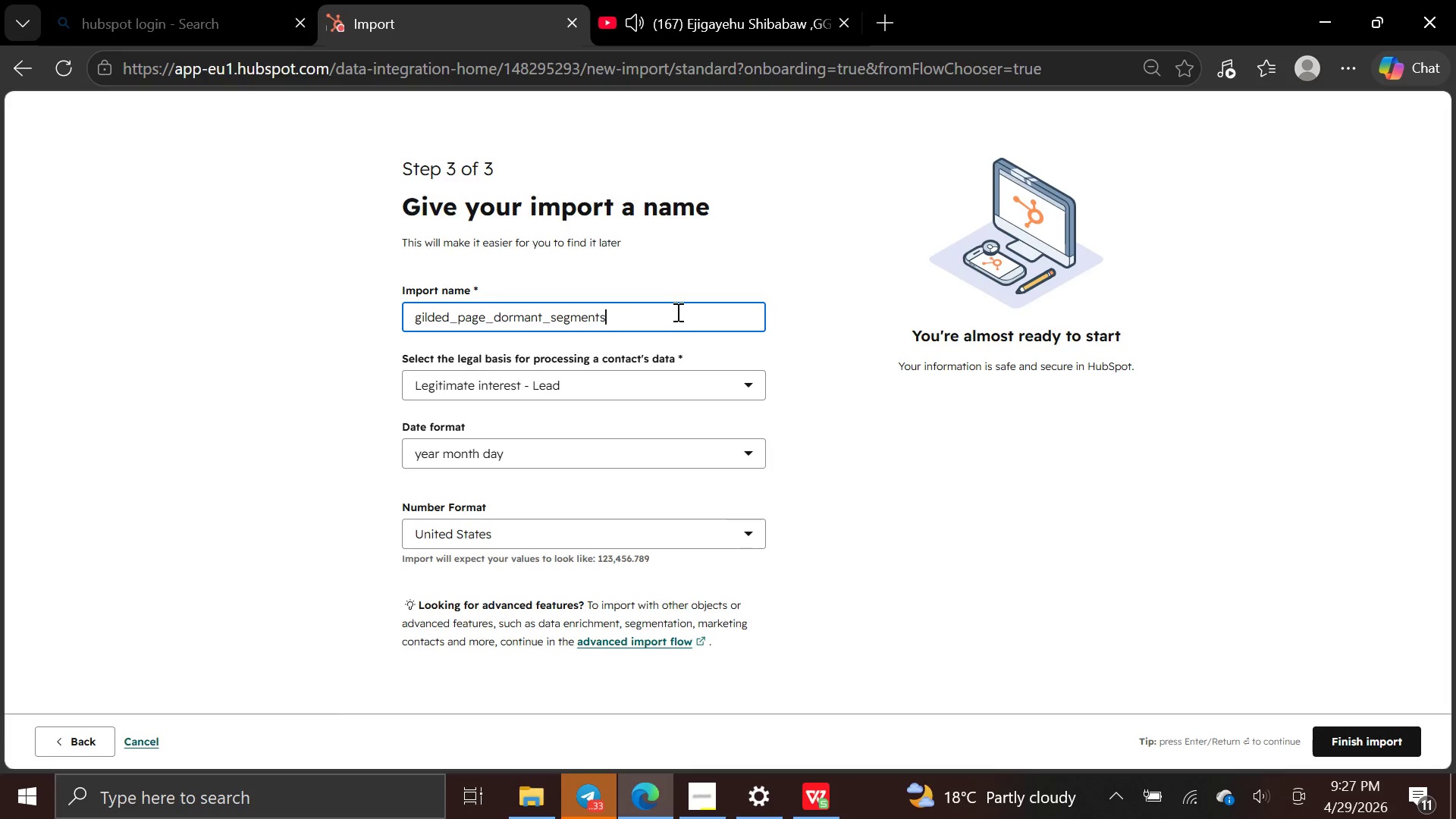 
key(Backspace)
 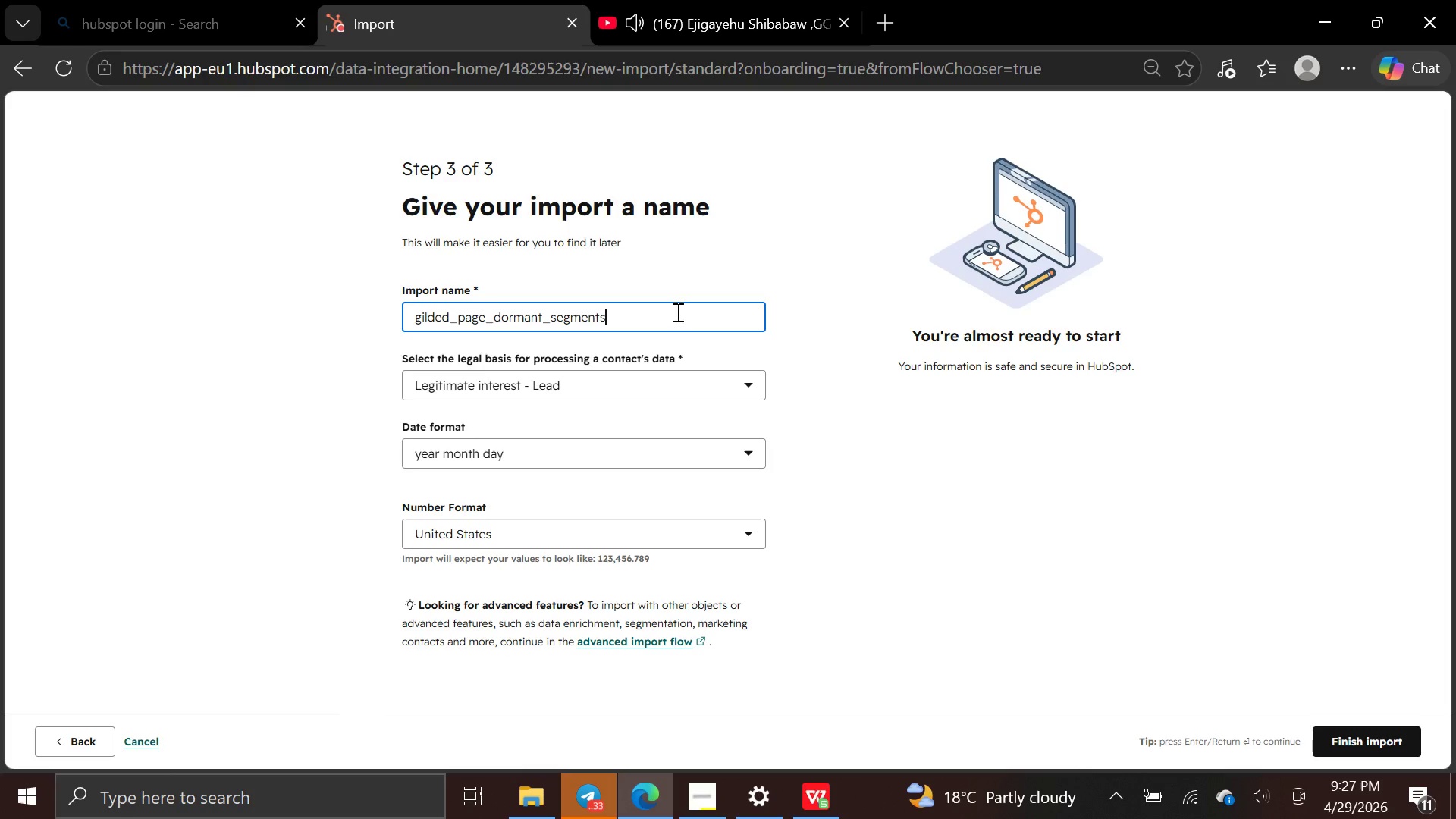 
key(ArrowLeft)
 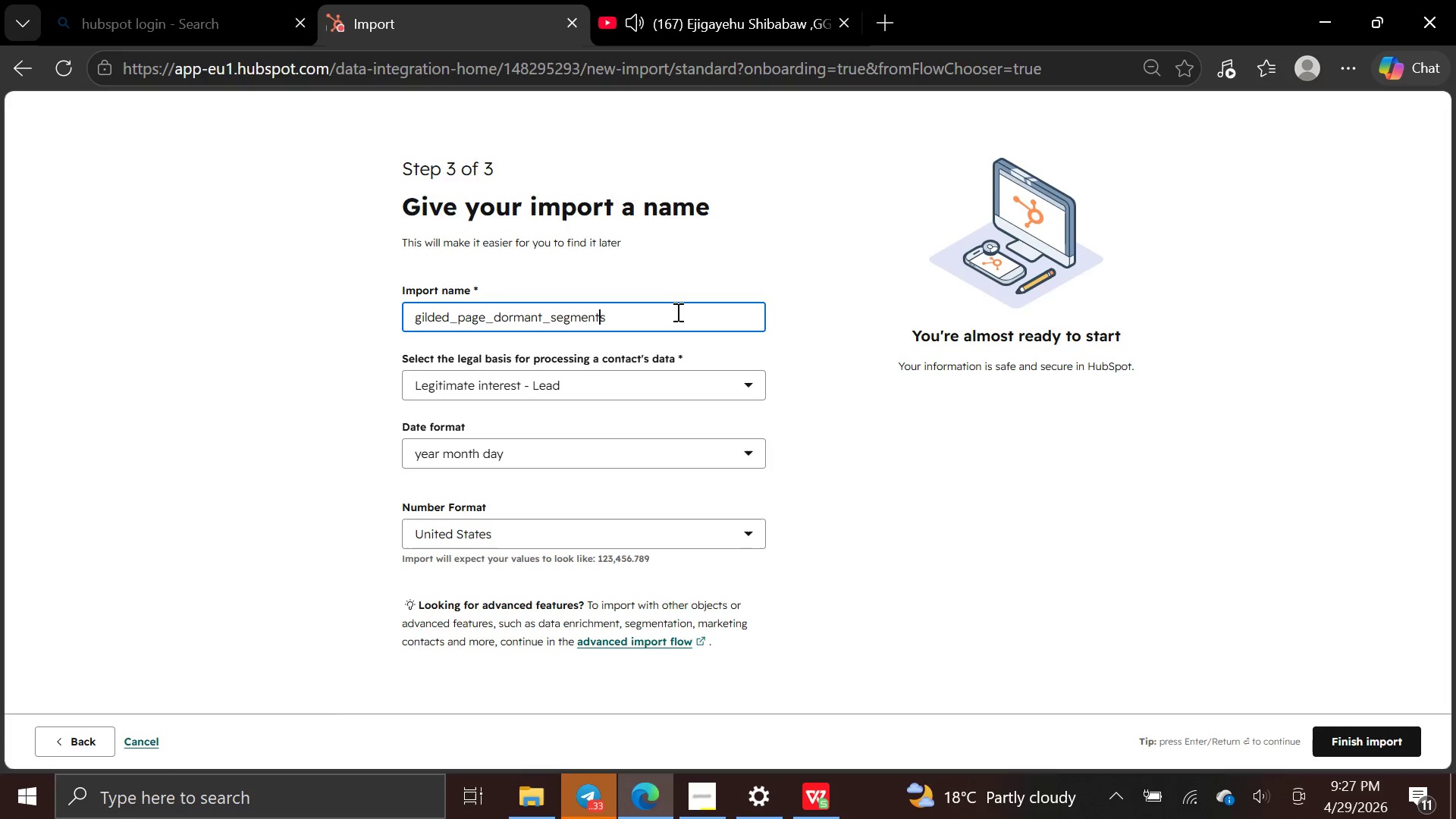 
key(ArrowLeft)
 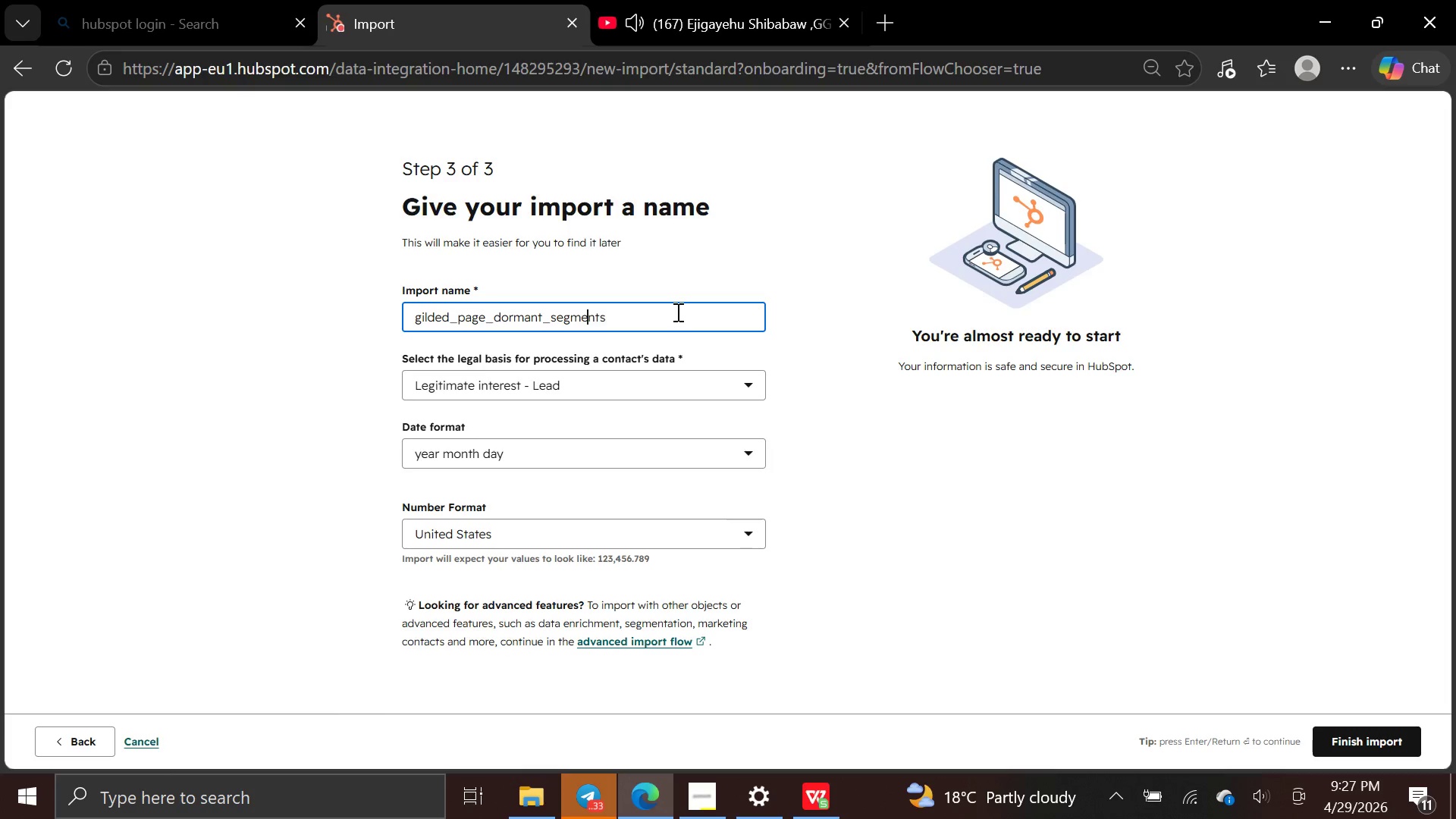 
key(ArrowLeft)
 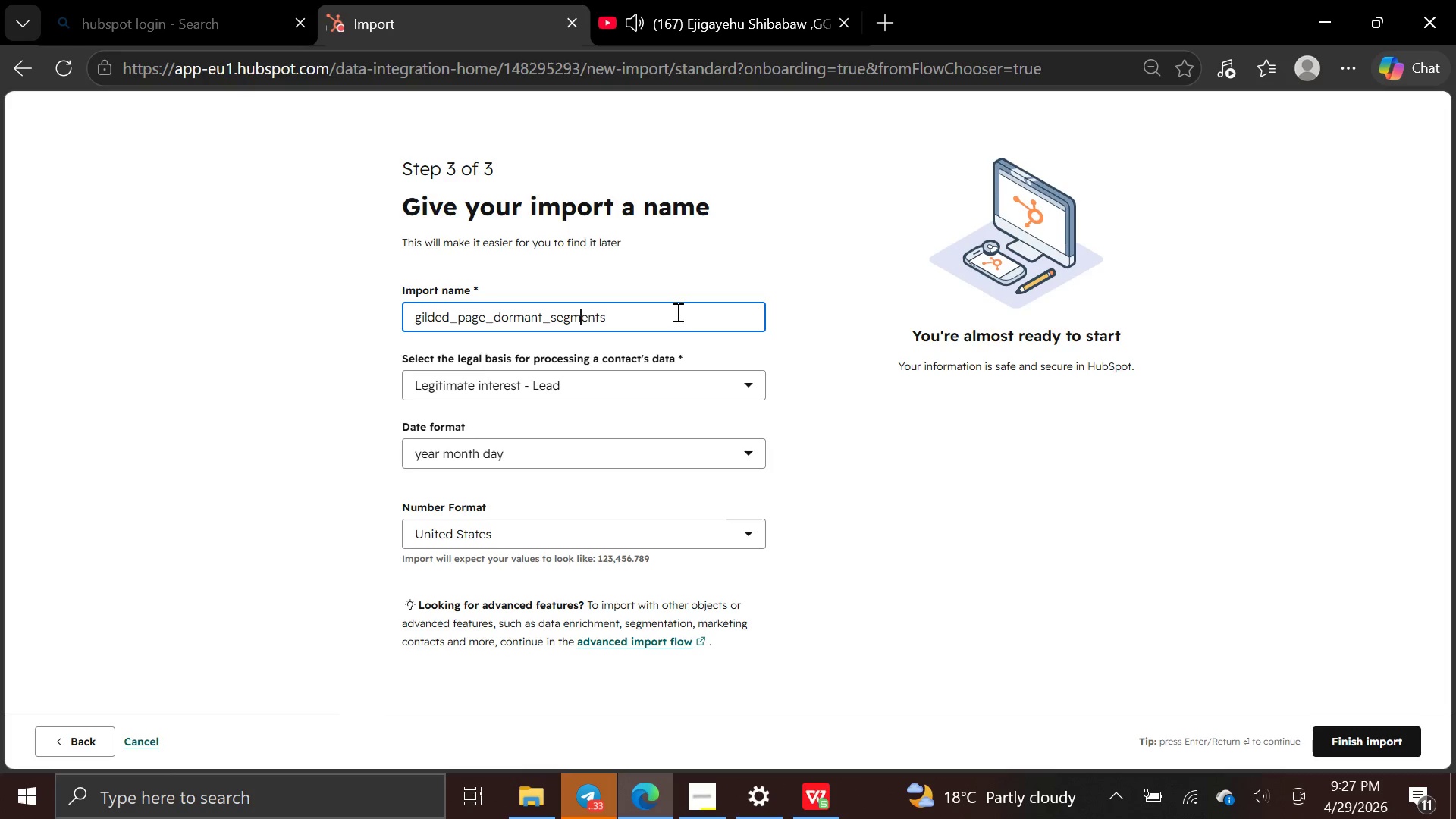 
key(ArrowLeft)
 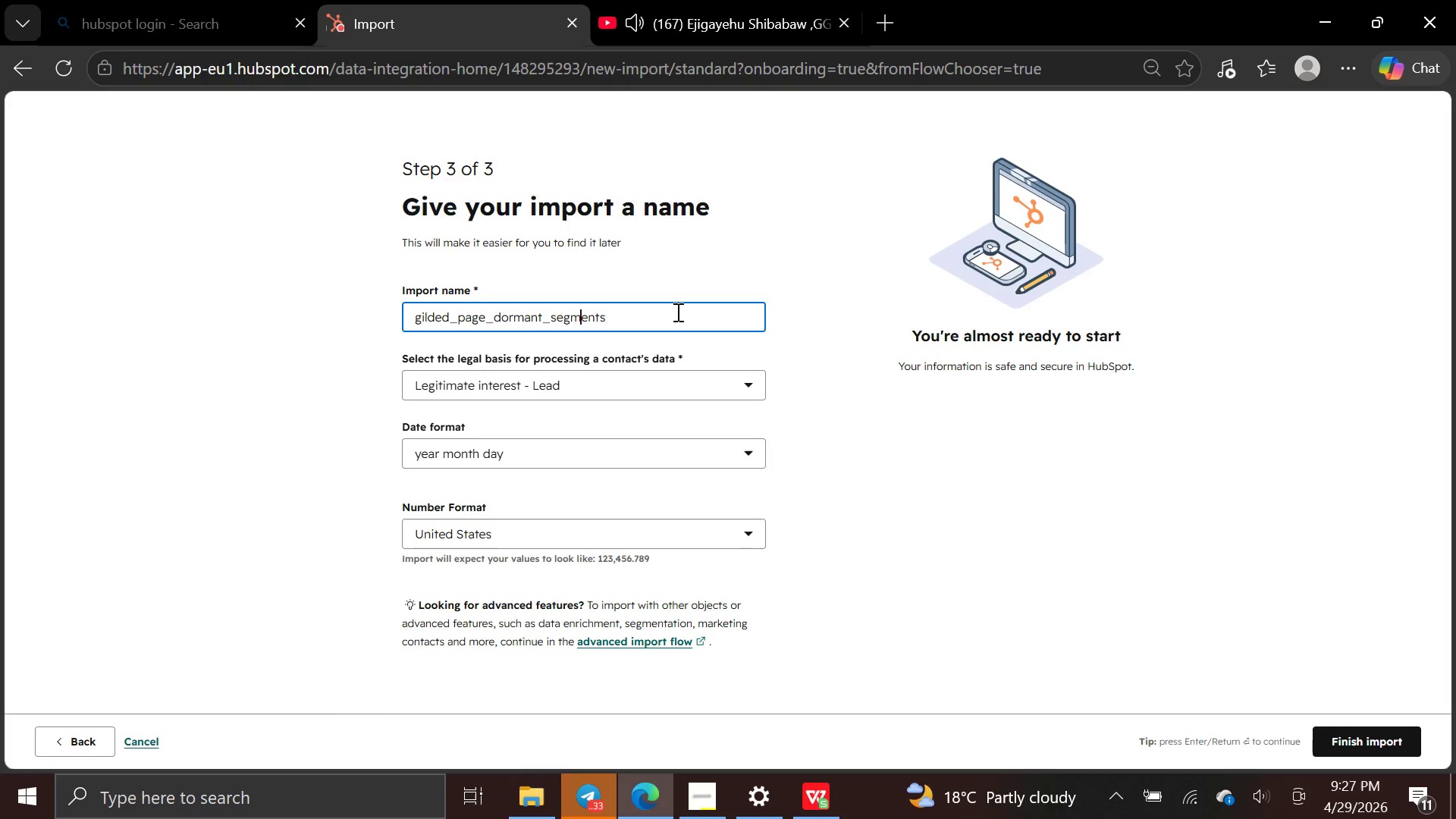 
key(ArrowLeft)
 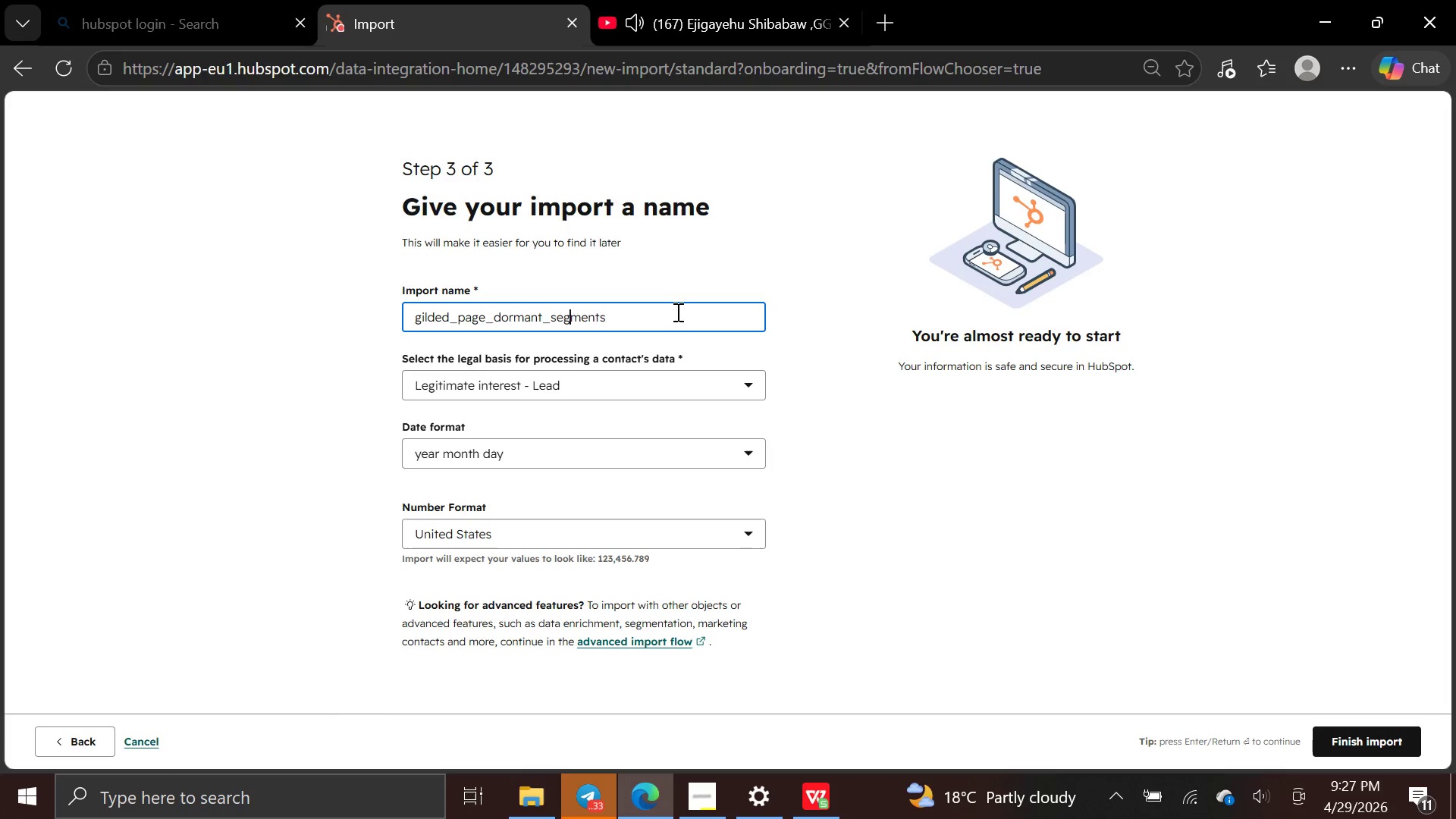 
key(ArrowLeft)
 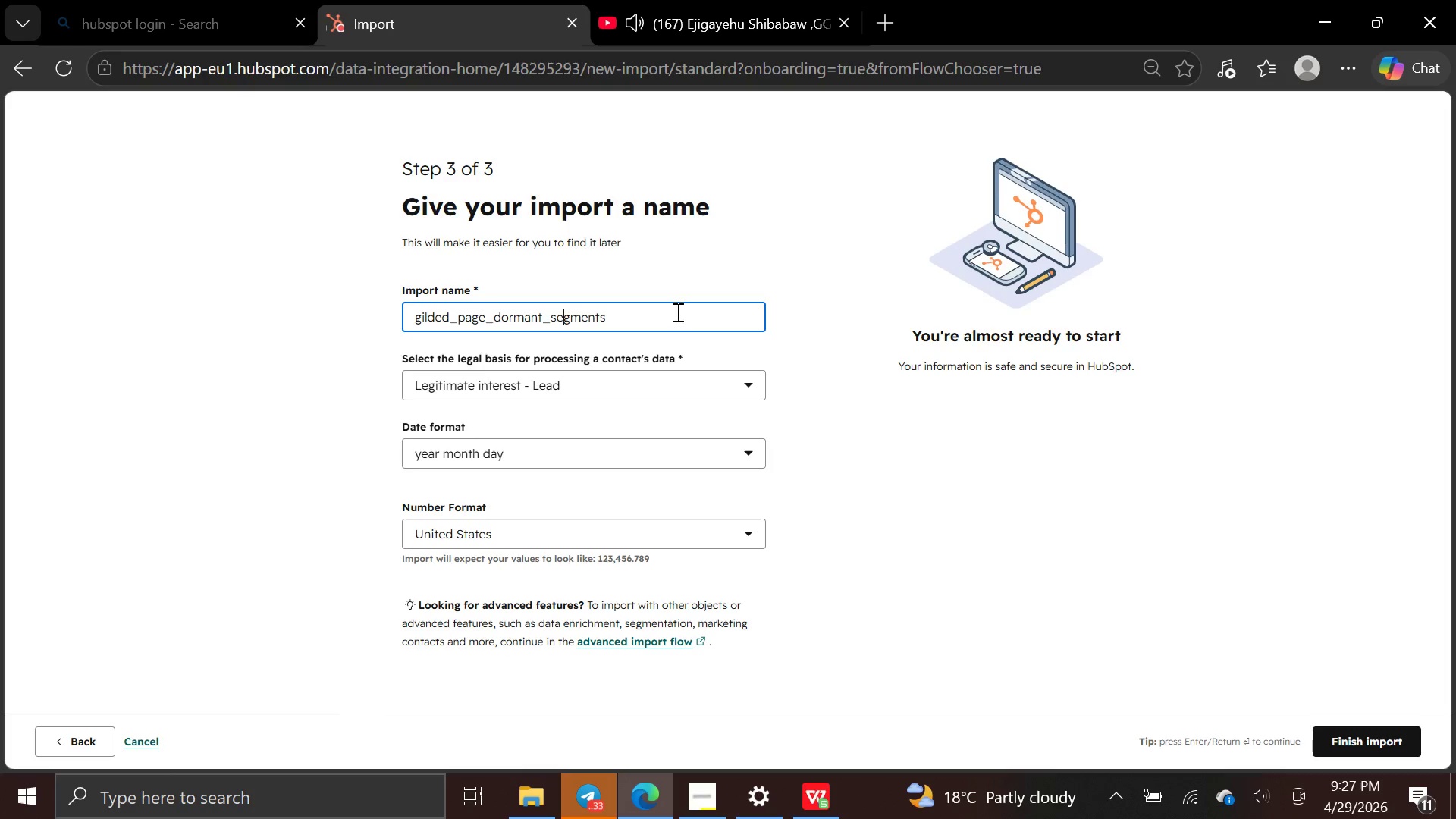 
key(ArrowLeft)
 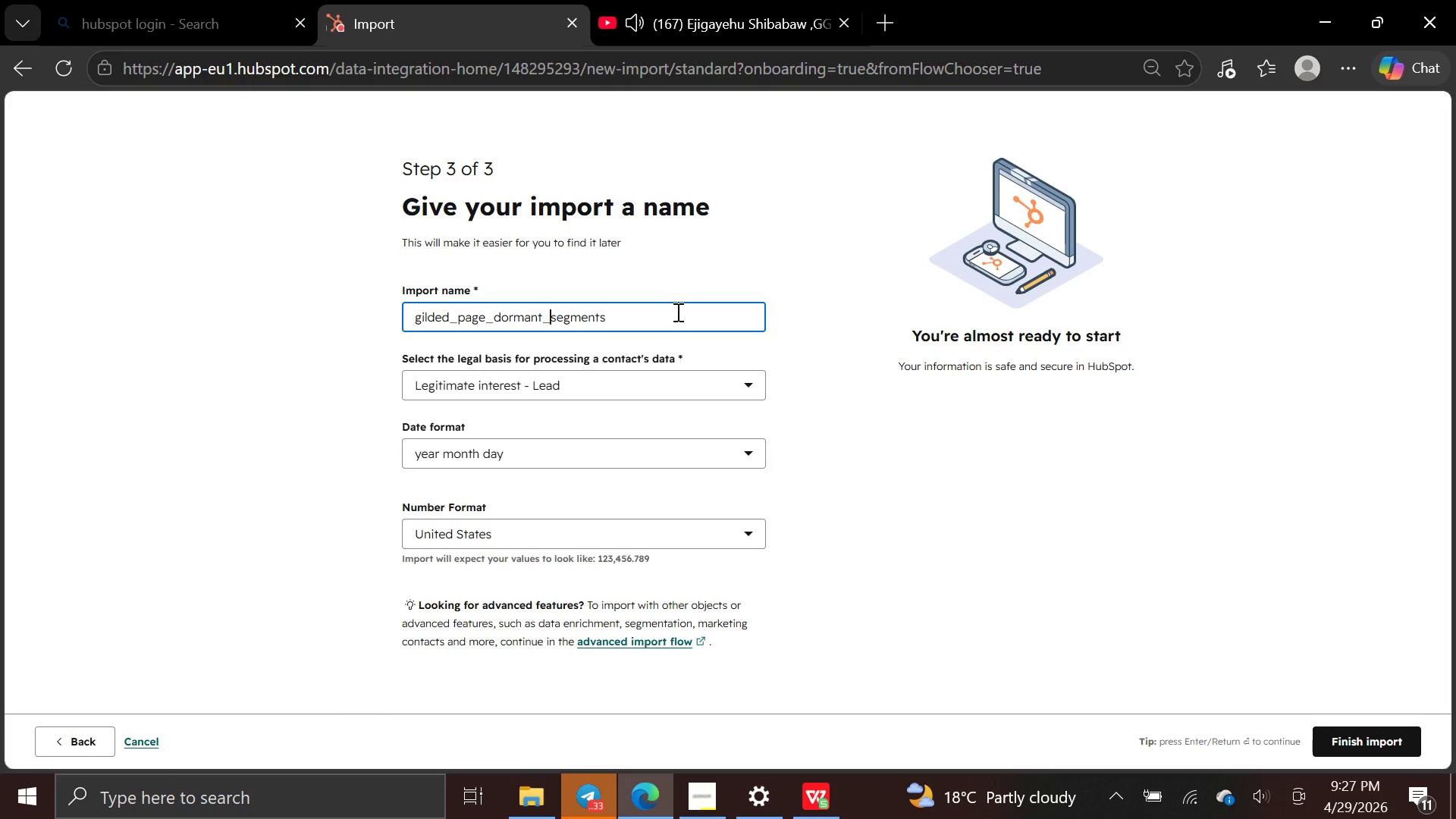 
key(ArrowLeft)
 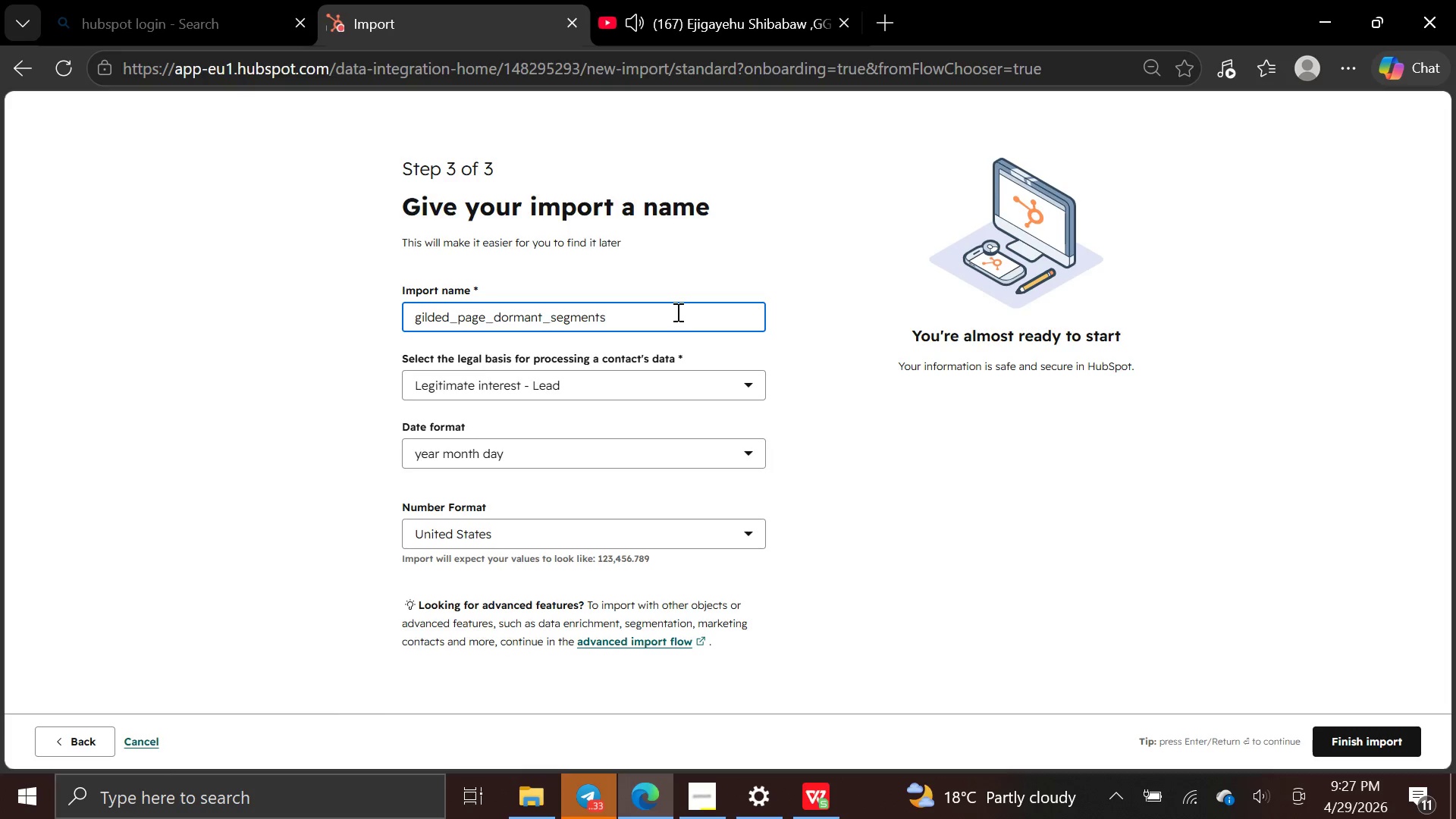 
key(Backspace)
 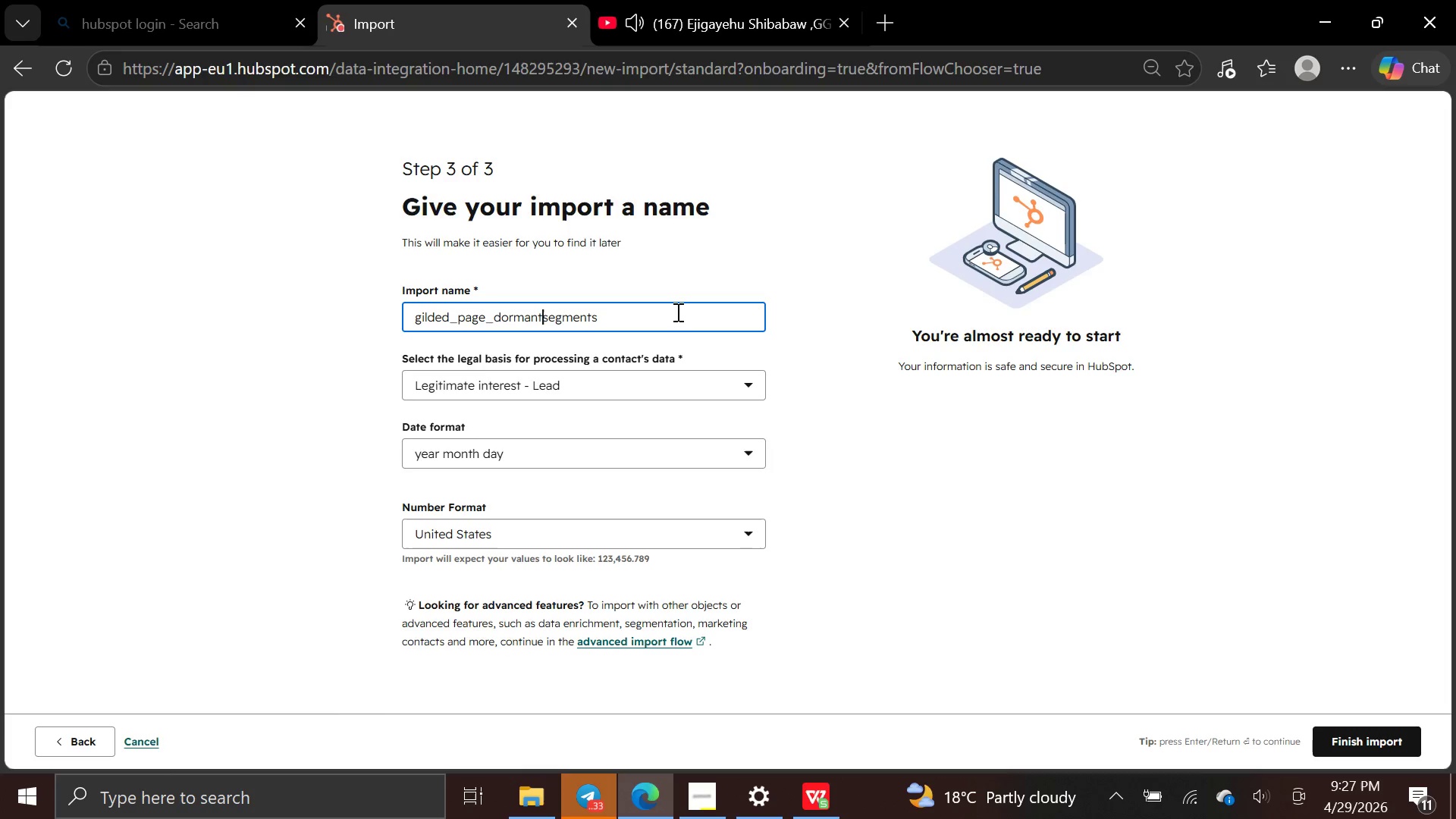 
key(Space)
 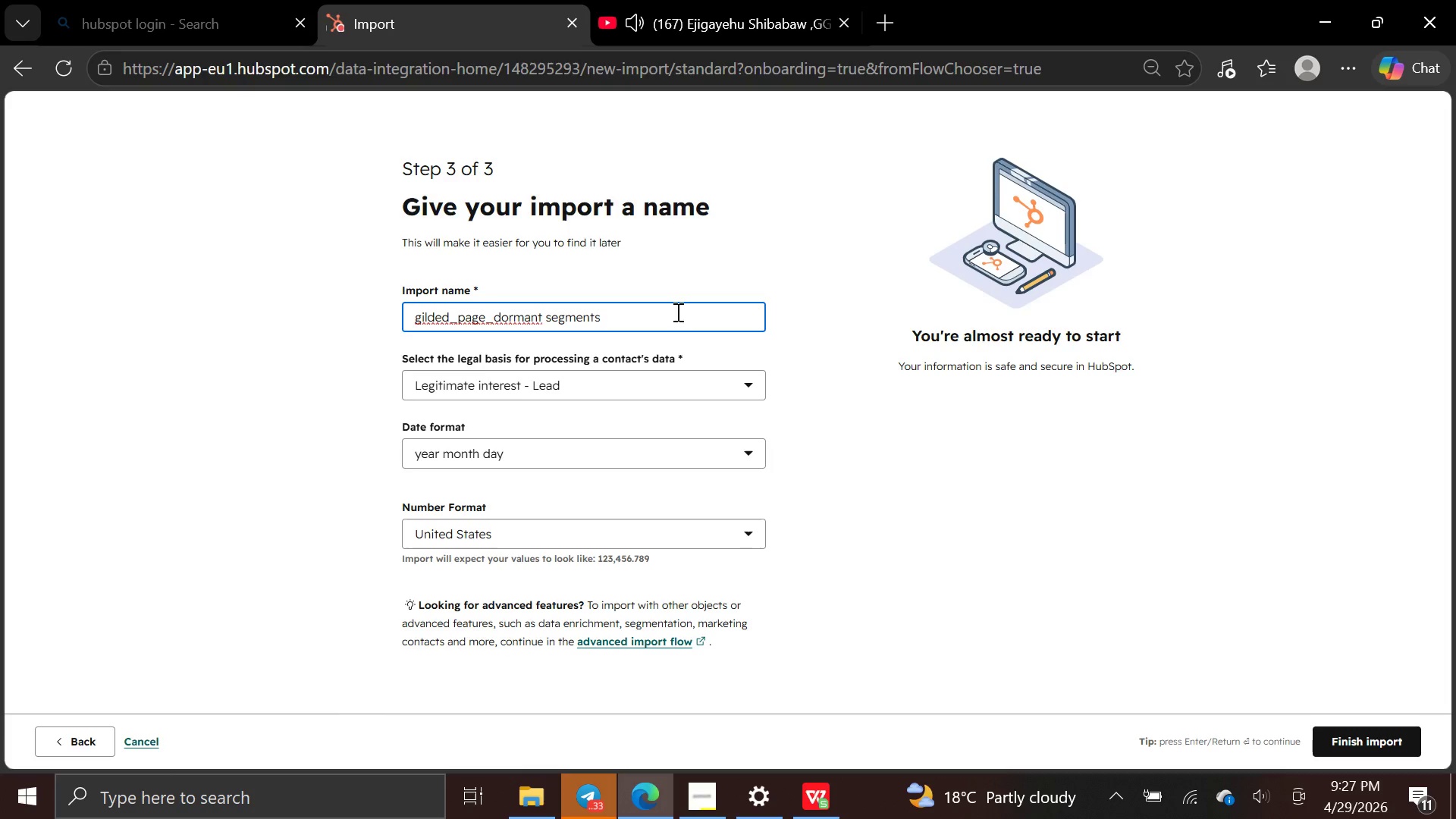 
hold_key(key=ArrowLeft, duration=0.66)
 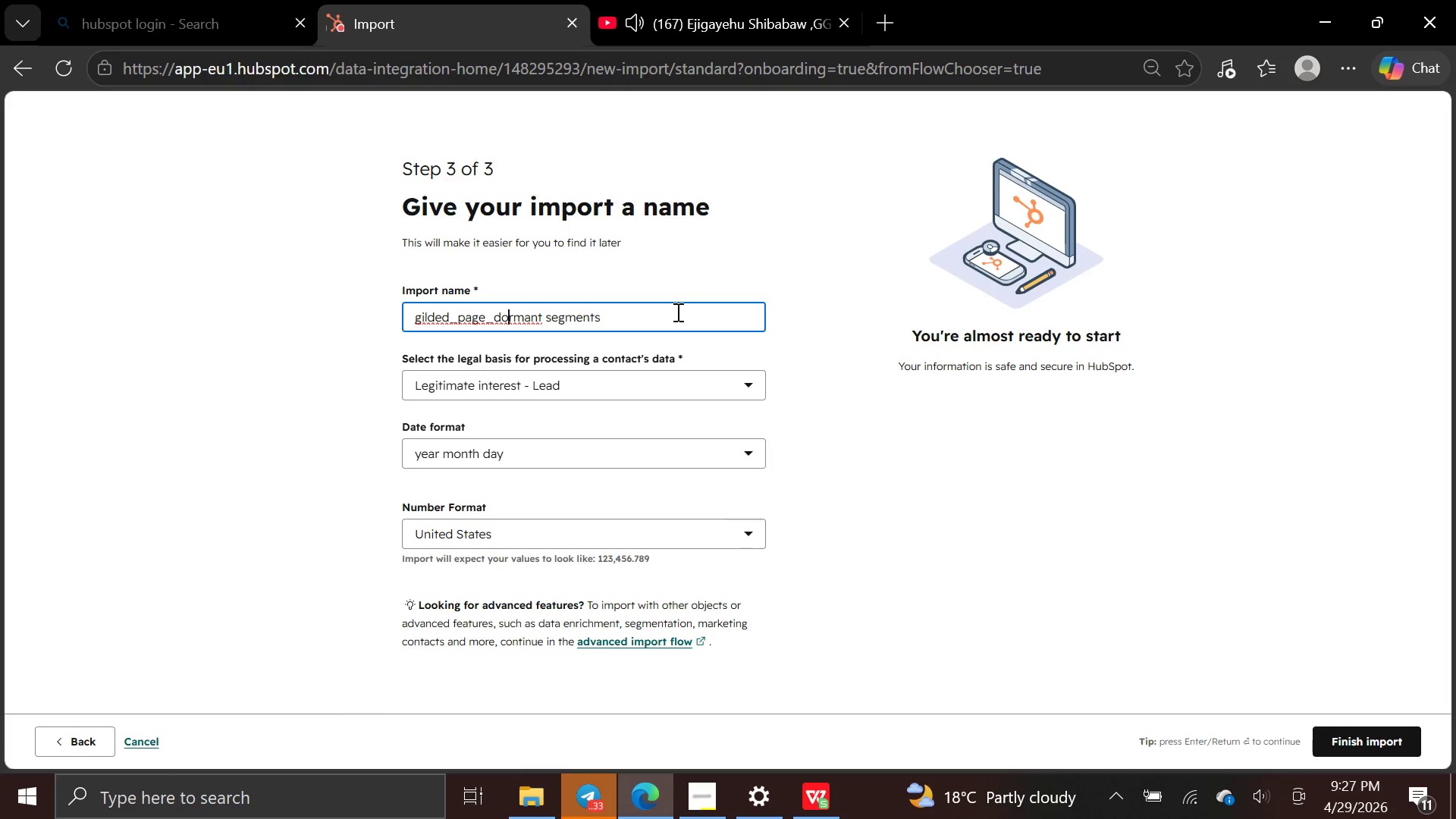 
key(ArrowLeft)
 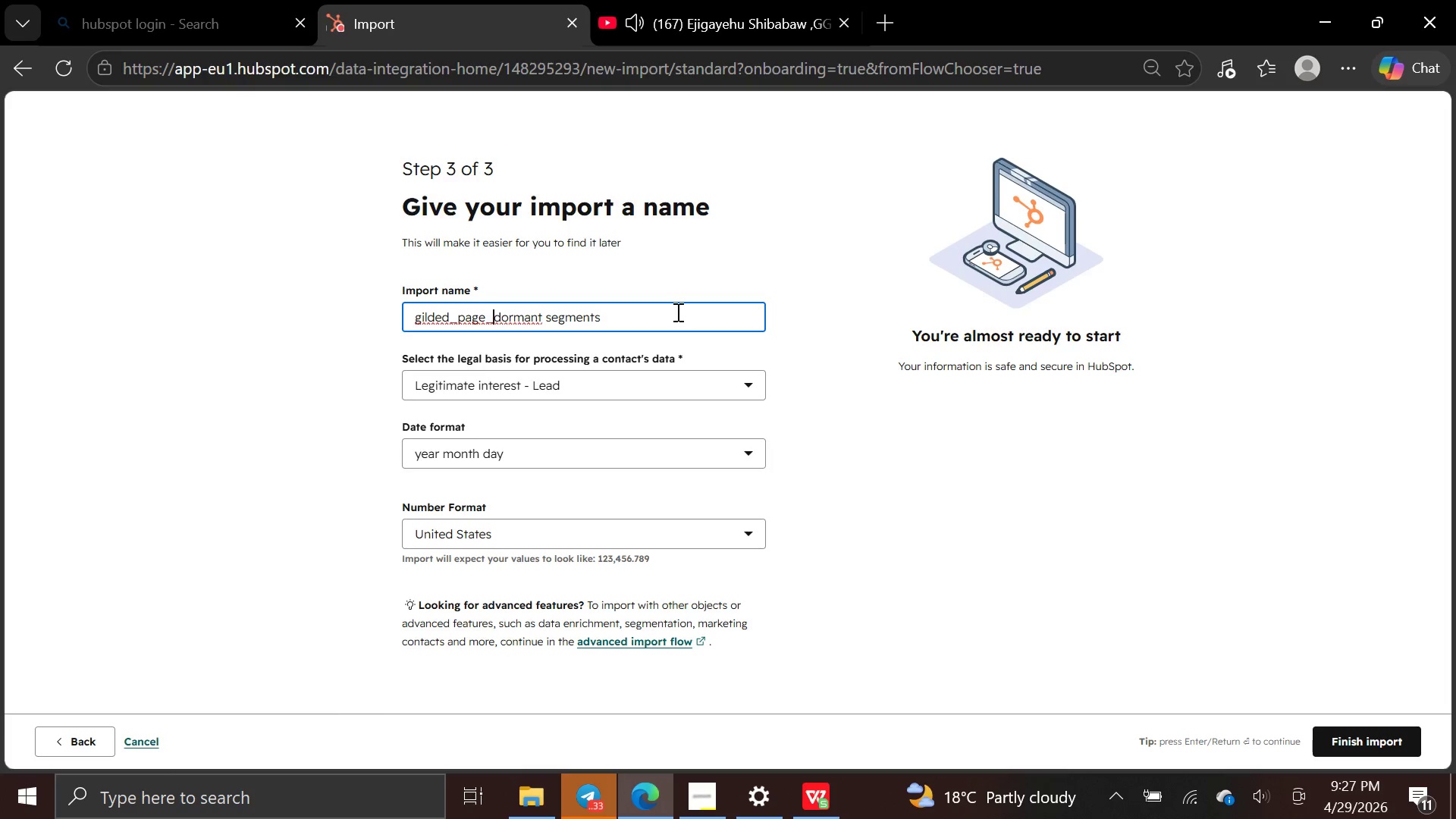 
key(ArrowLeft)
 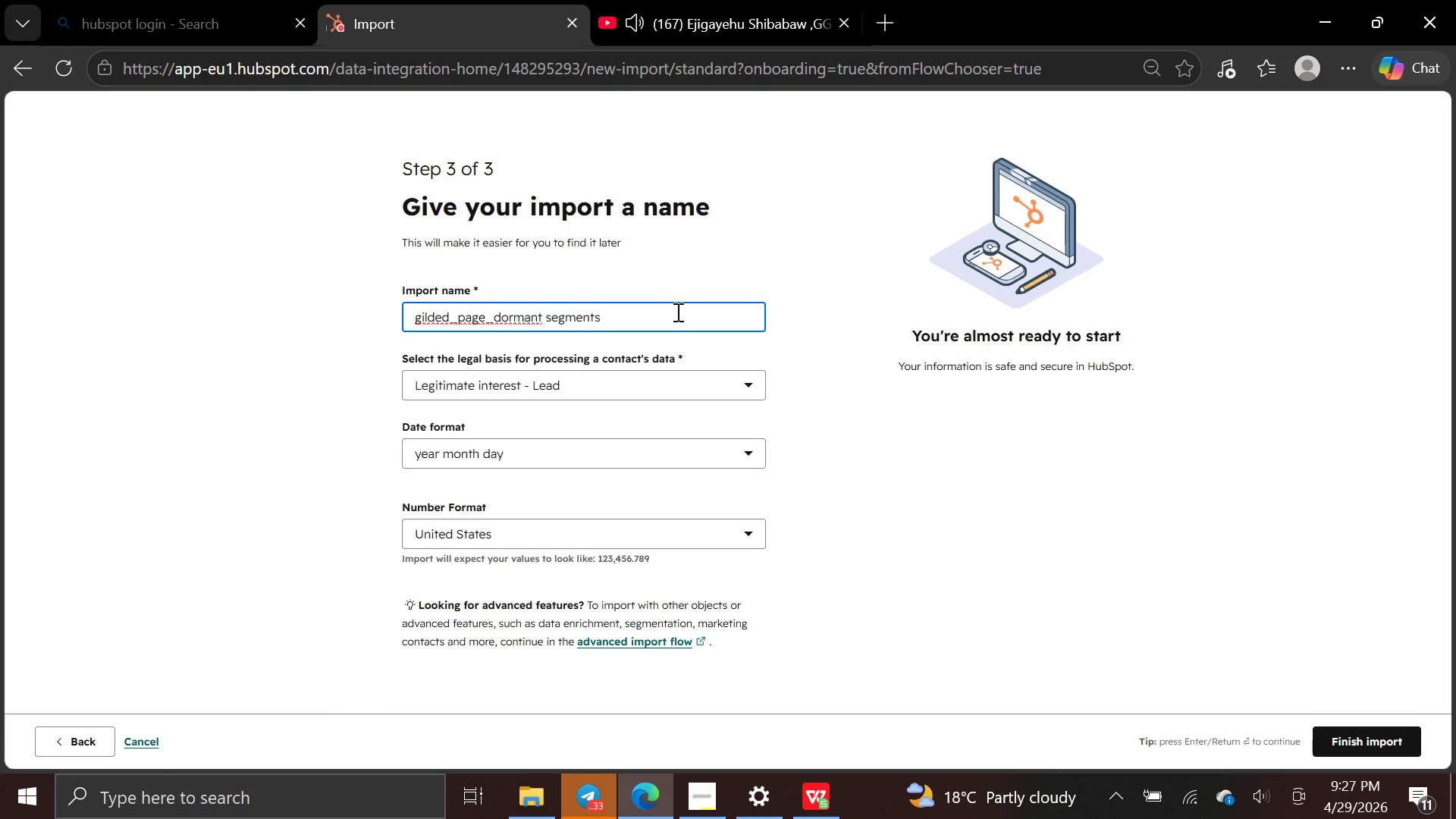 
key(Backspace)
 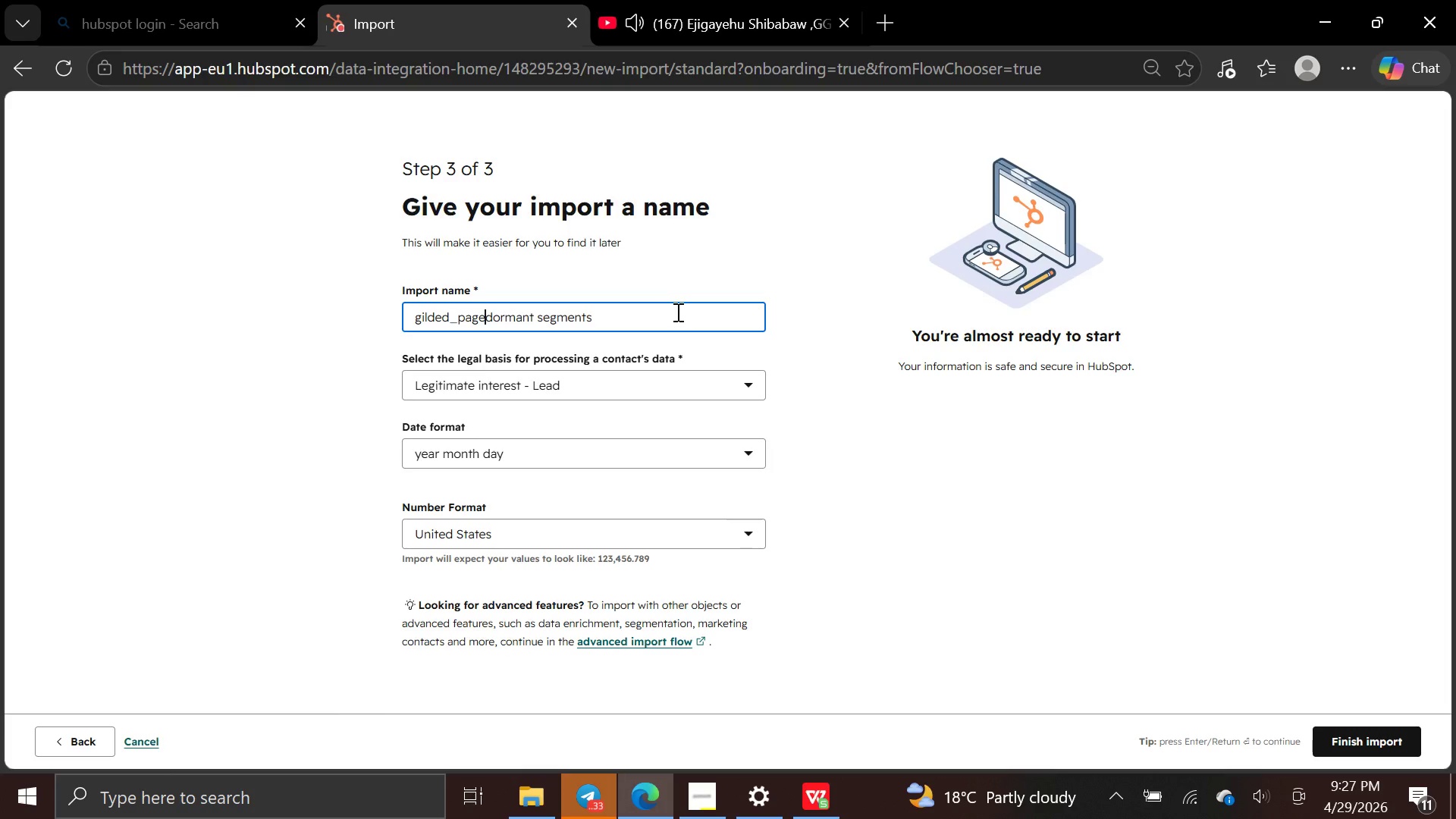 
key(Space)
 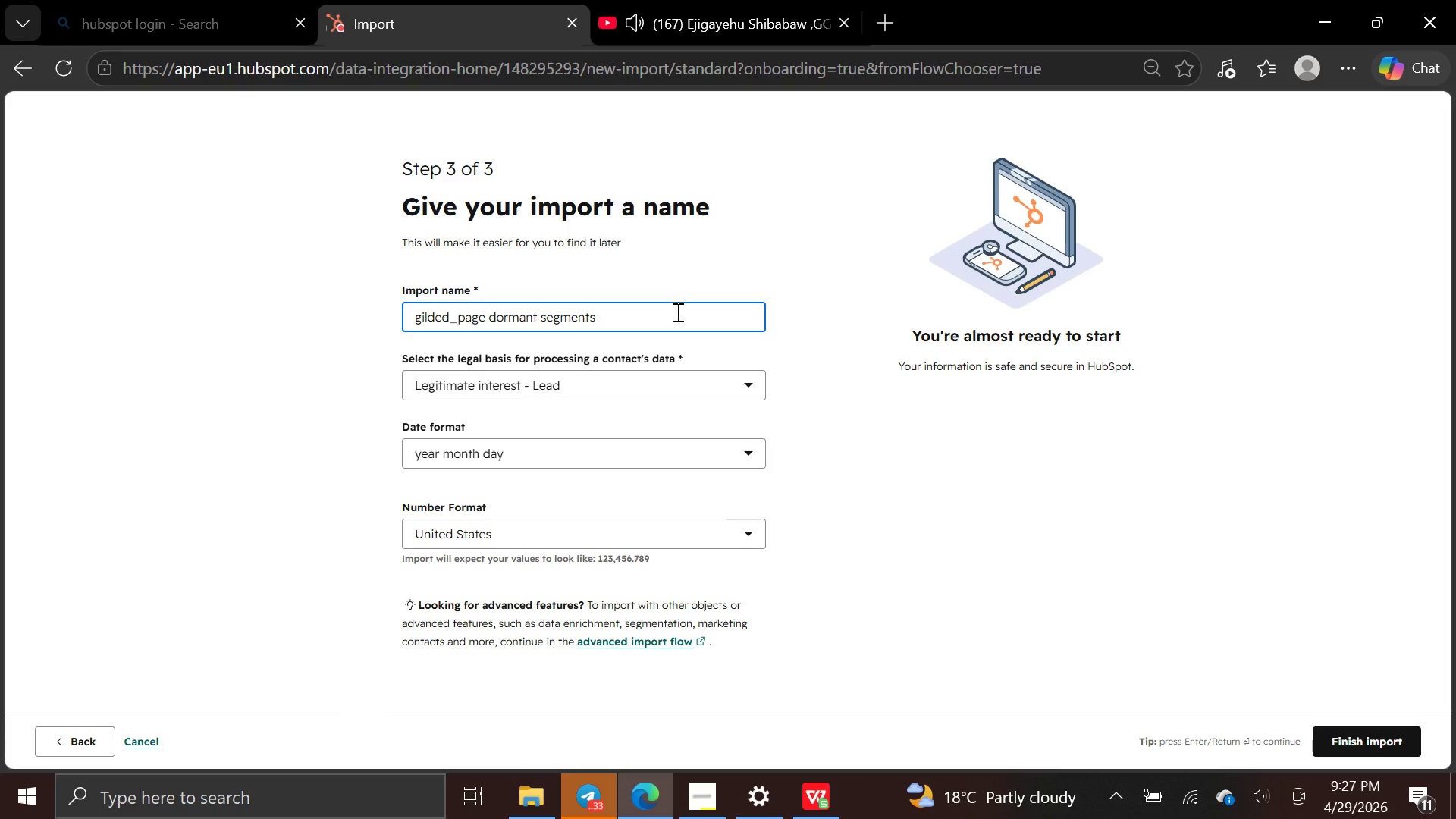 
key(ArrowLeft)
 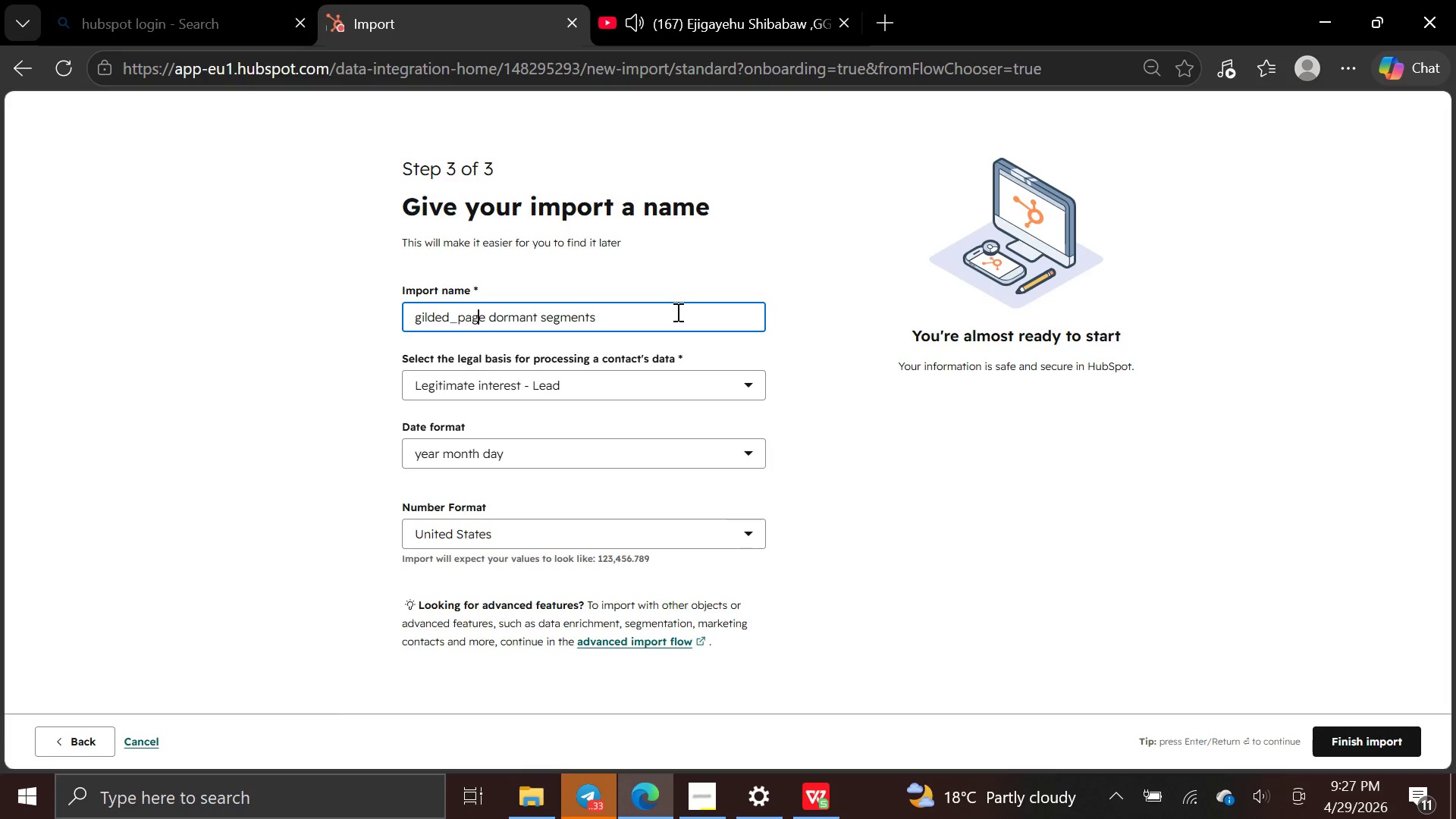 
key(ArrowLeft)
 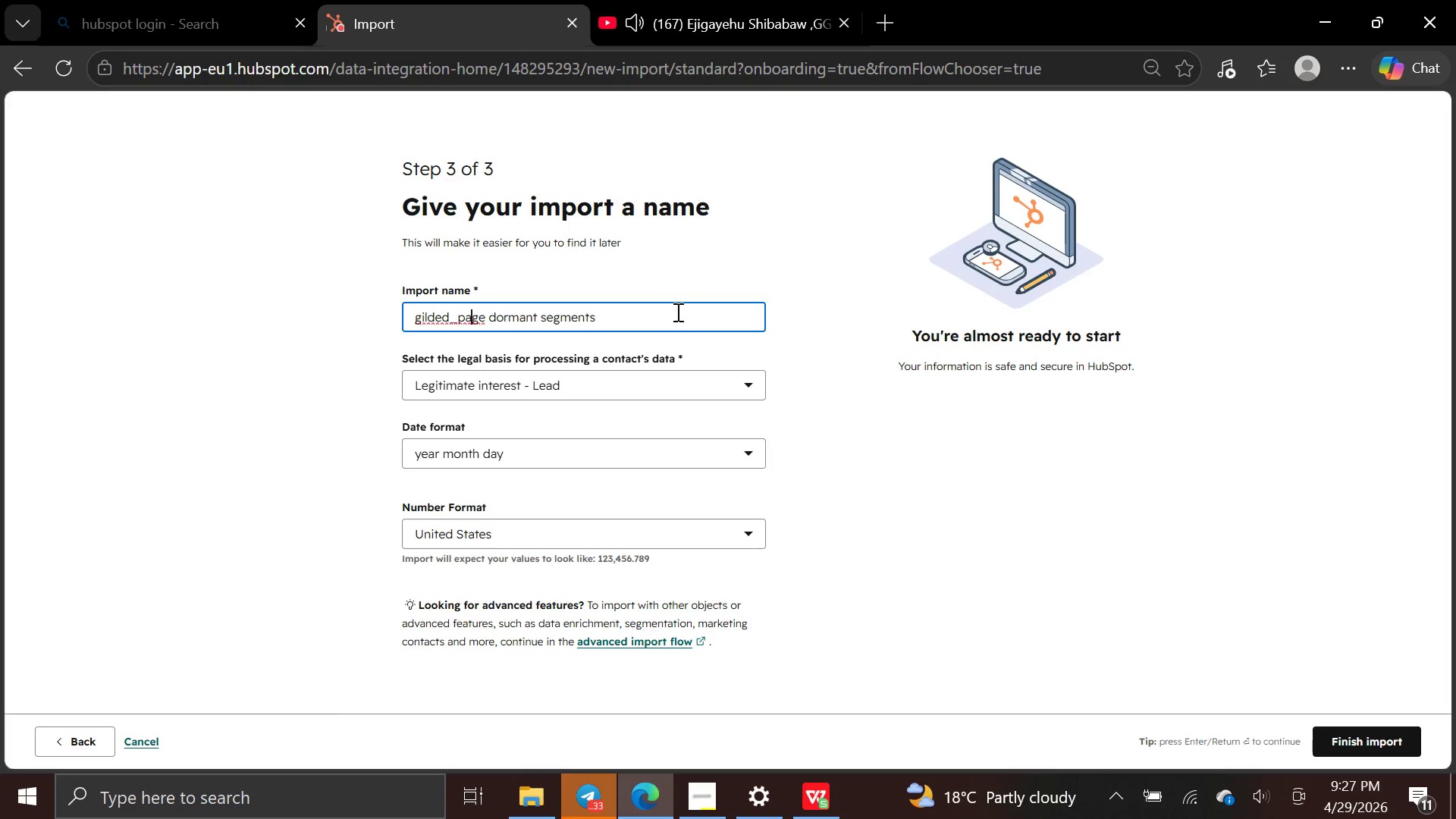 
key(ArrowLeft)
 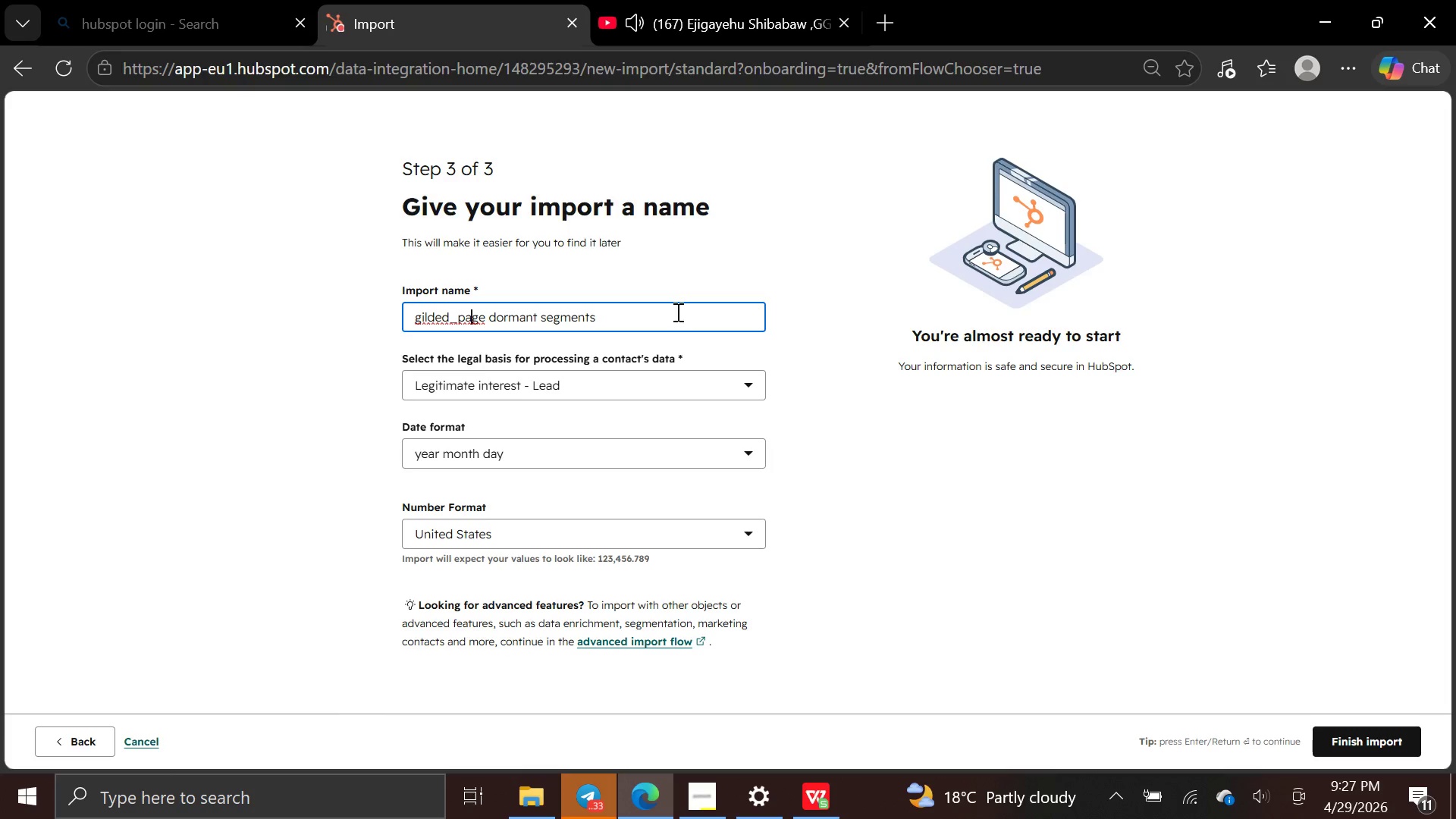 
key(ArrowLeft)
 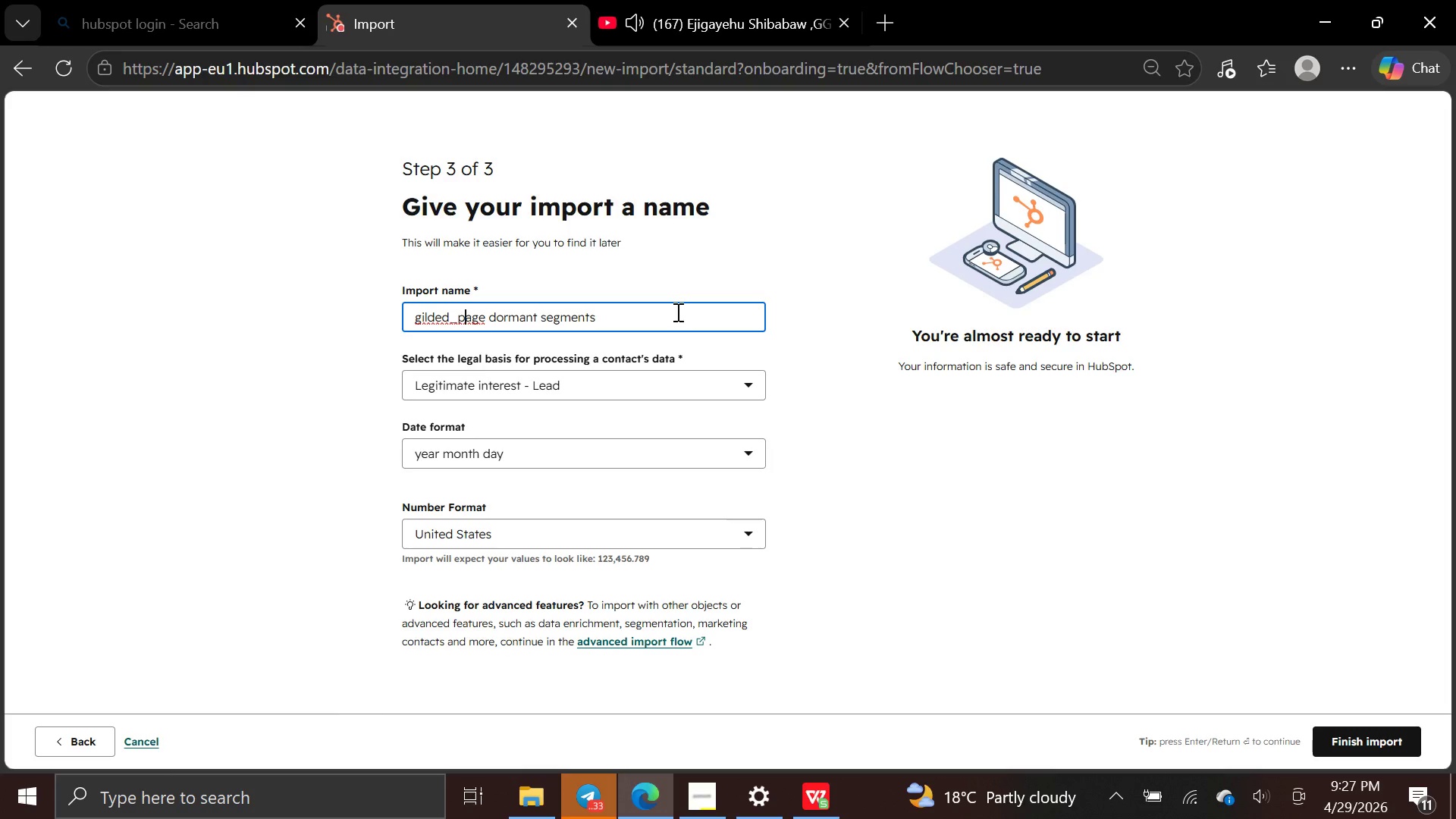 
key(ArrowLeft)
 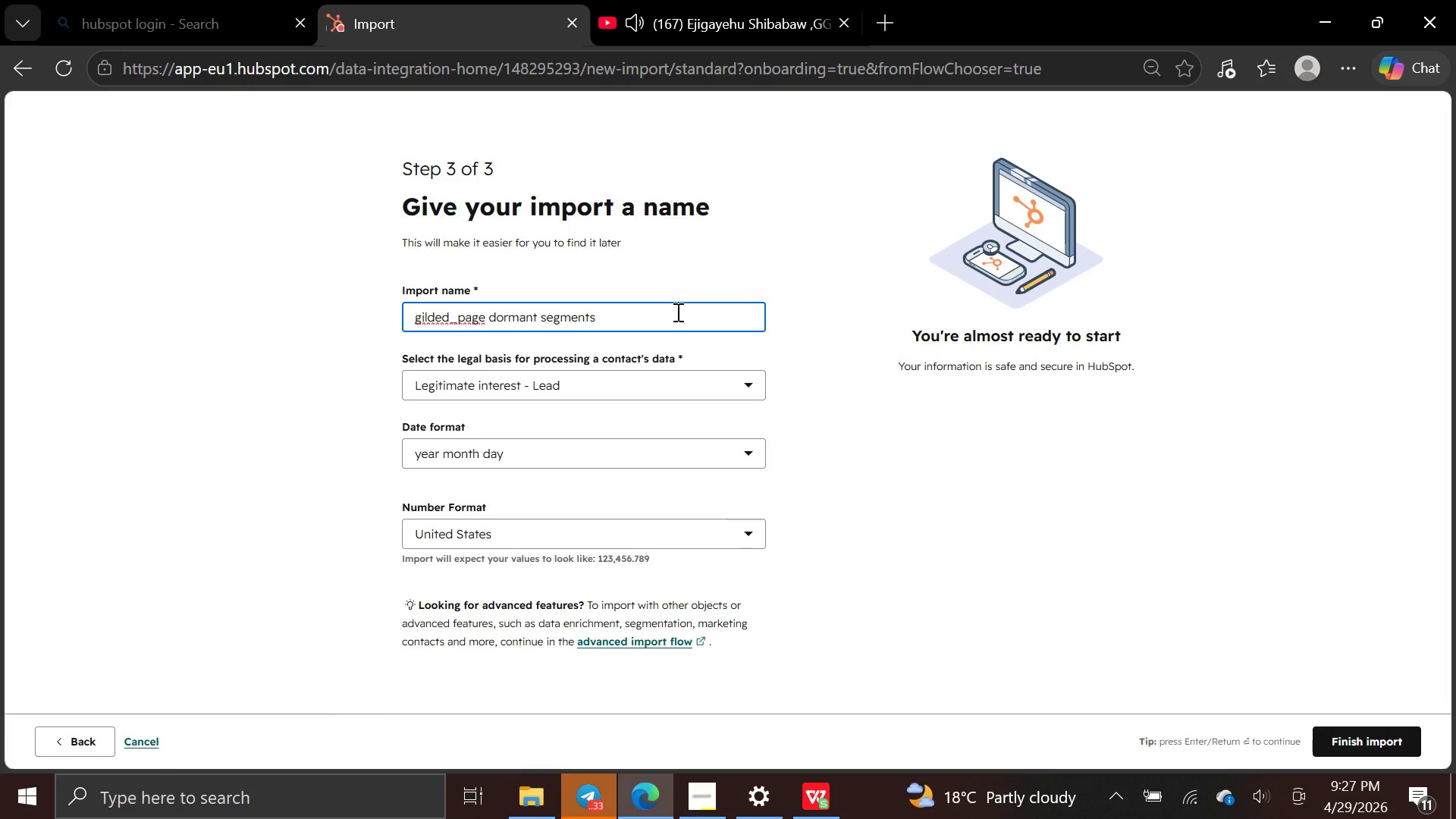 
key(Backspace)
 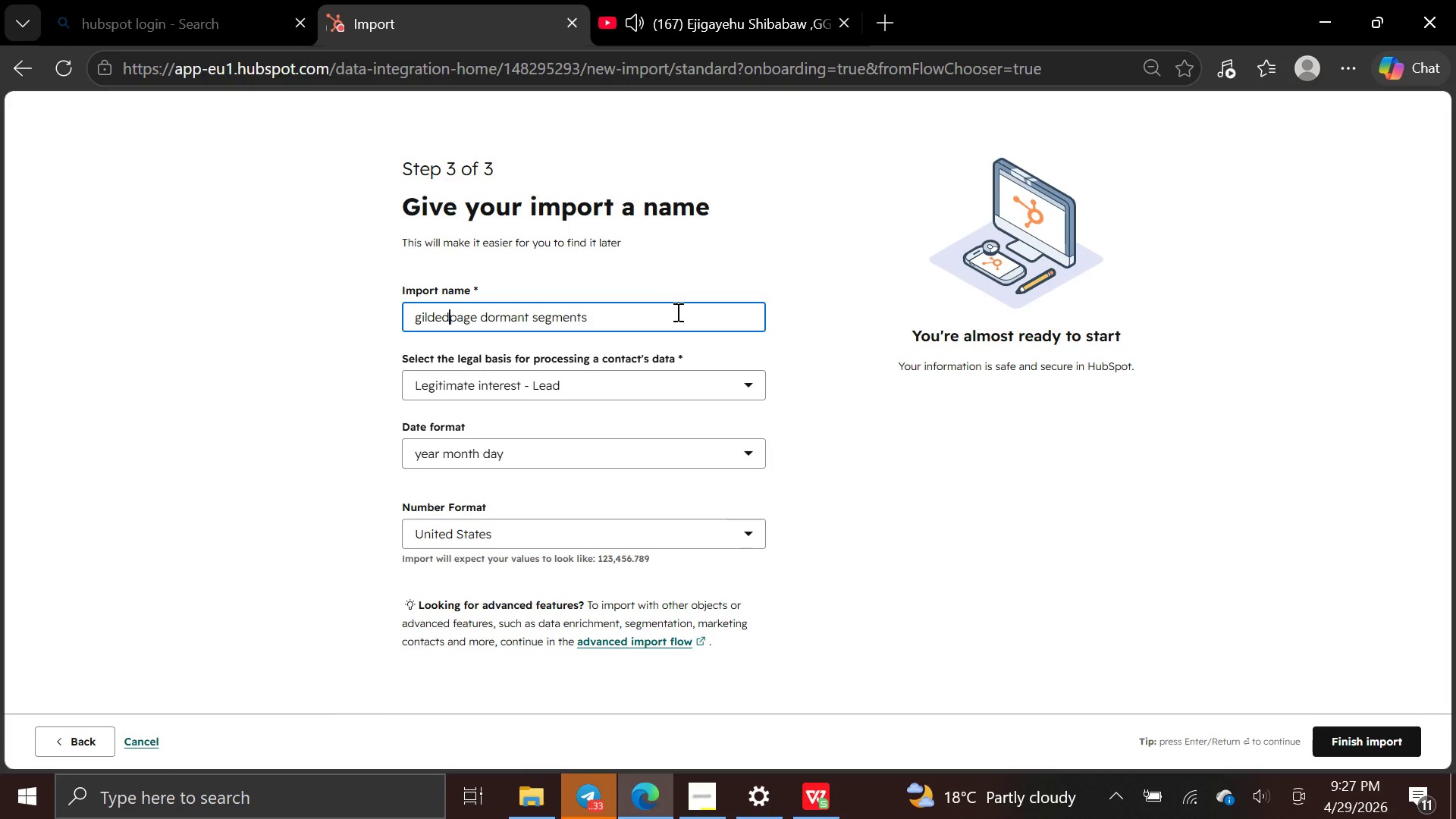 
key(Space)
 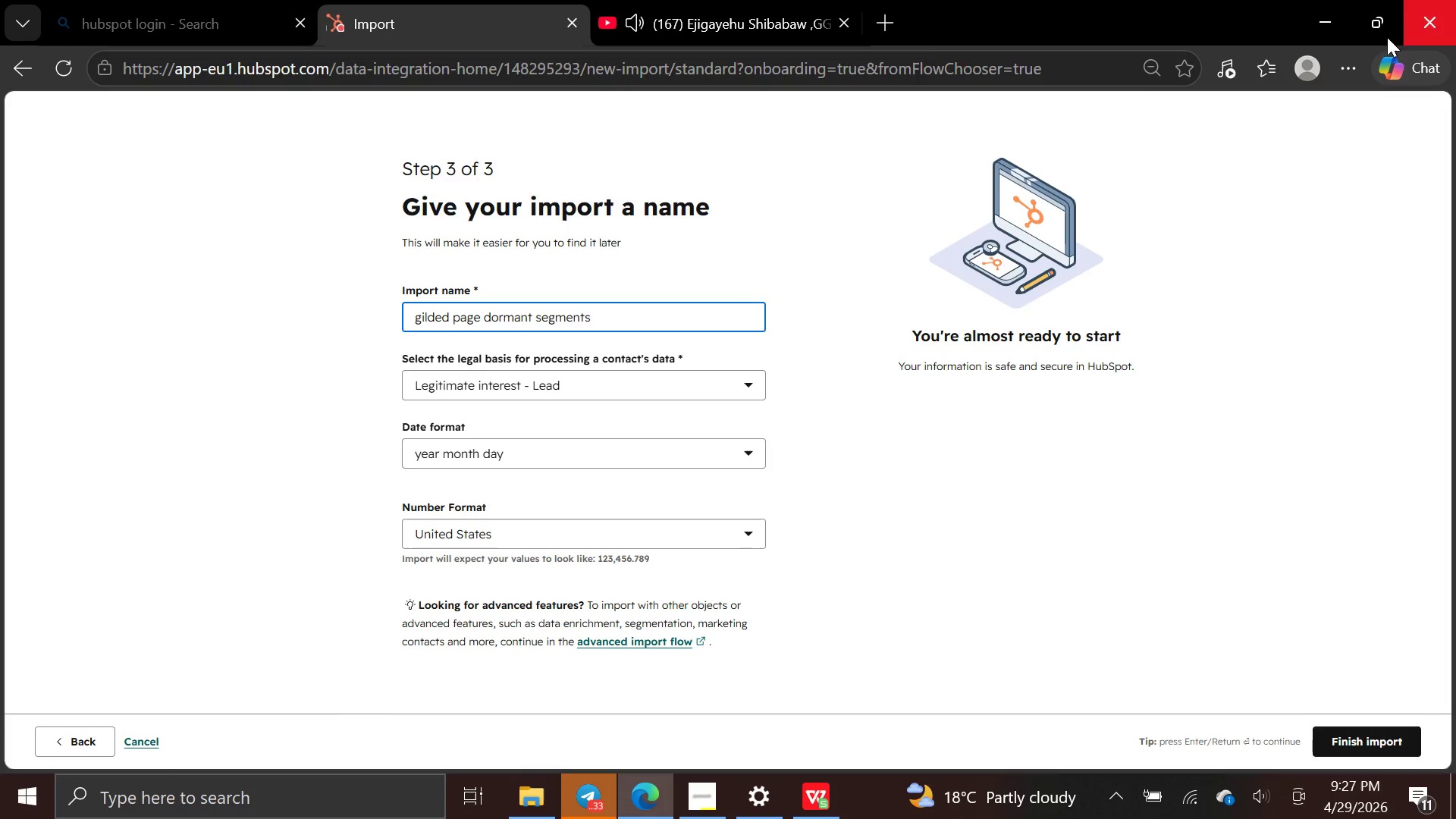 
wait(12.31)
 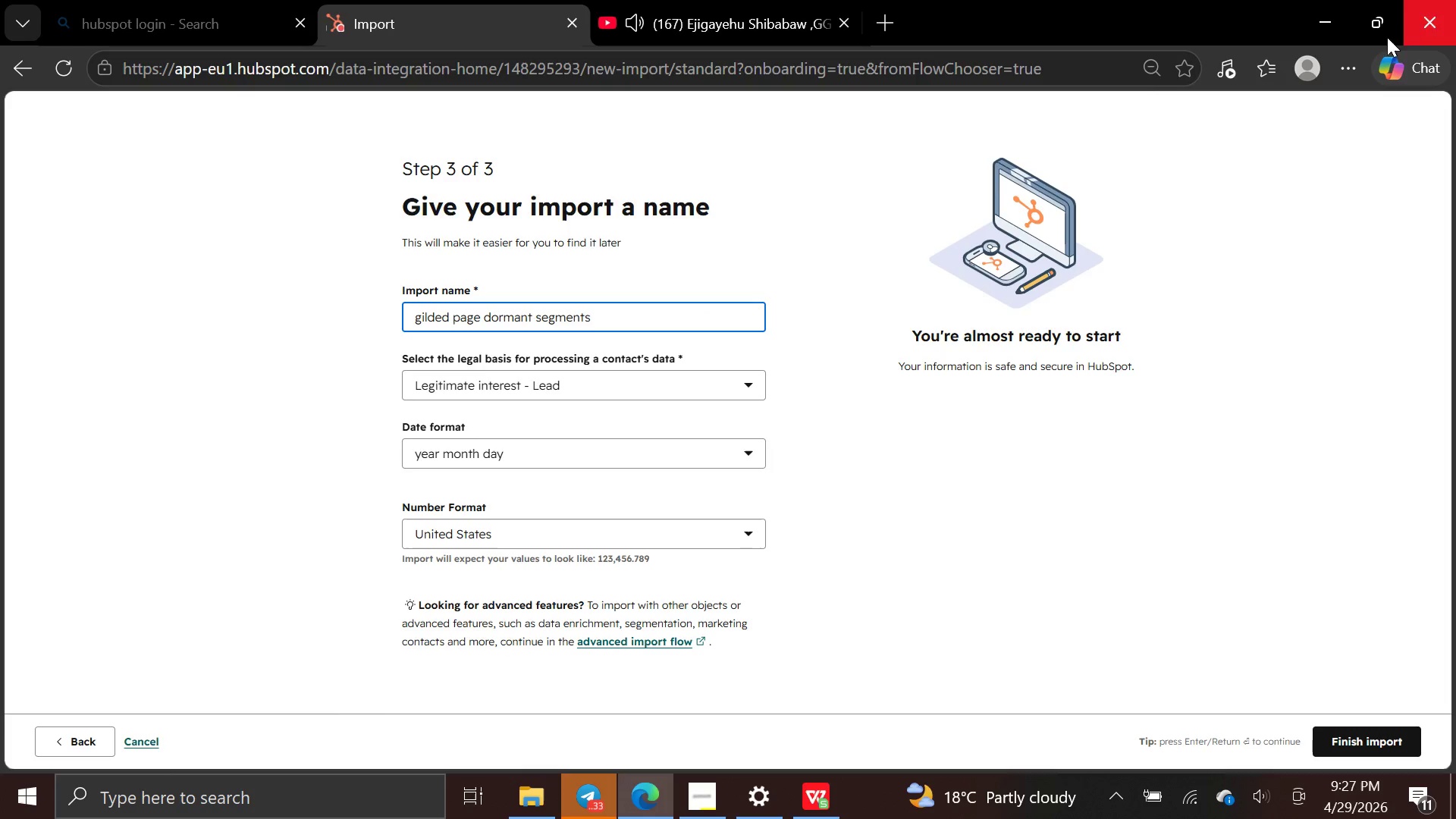 
left_click([702, 795])
 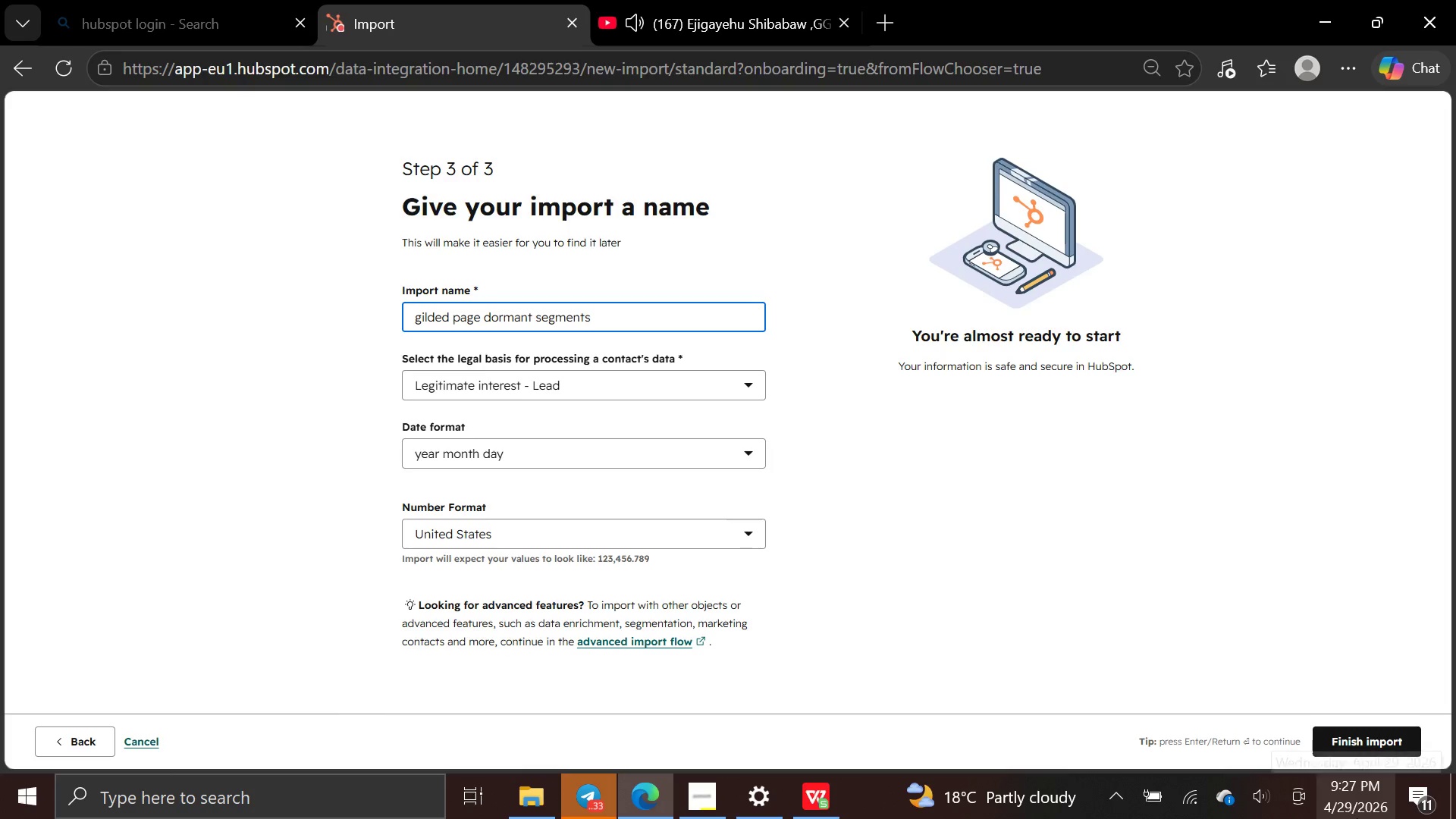 
wait(24.27)
 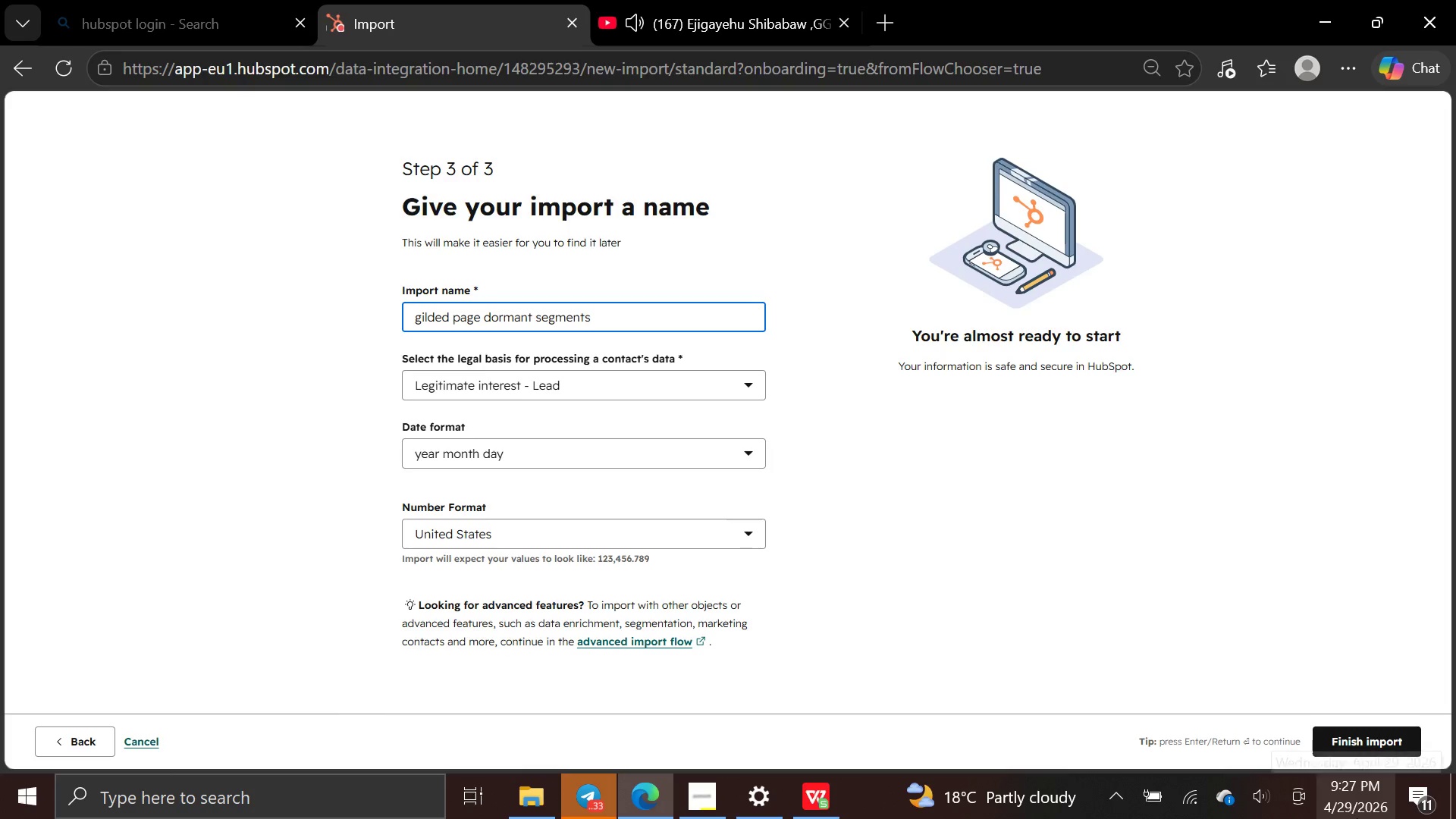 
left_click([1335, 733])
 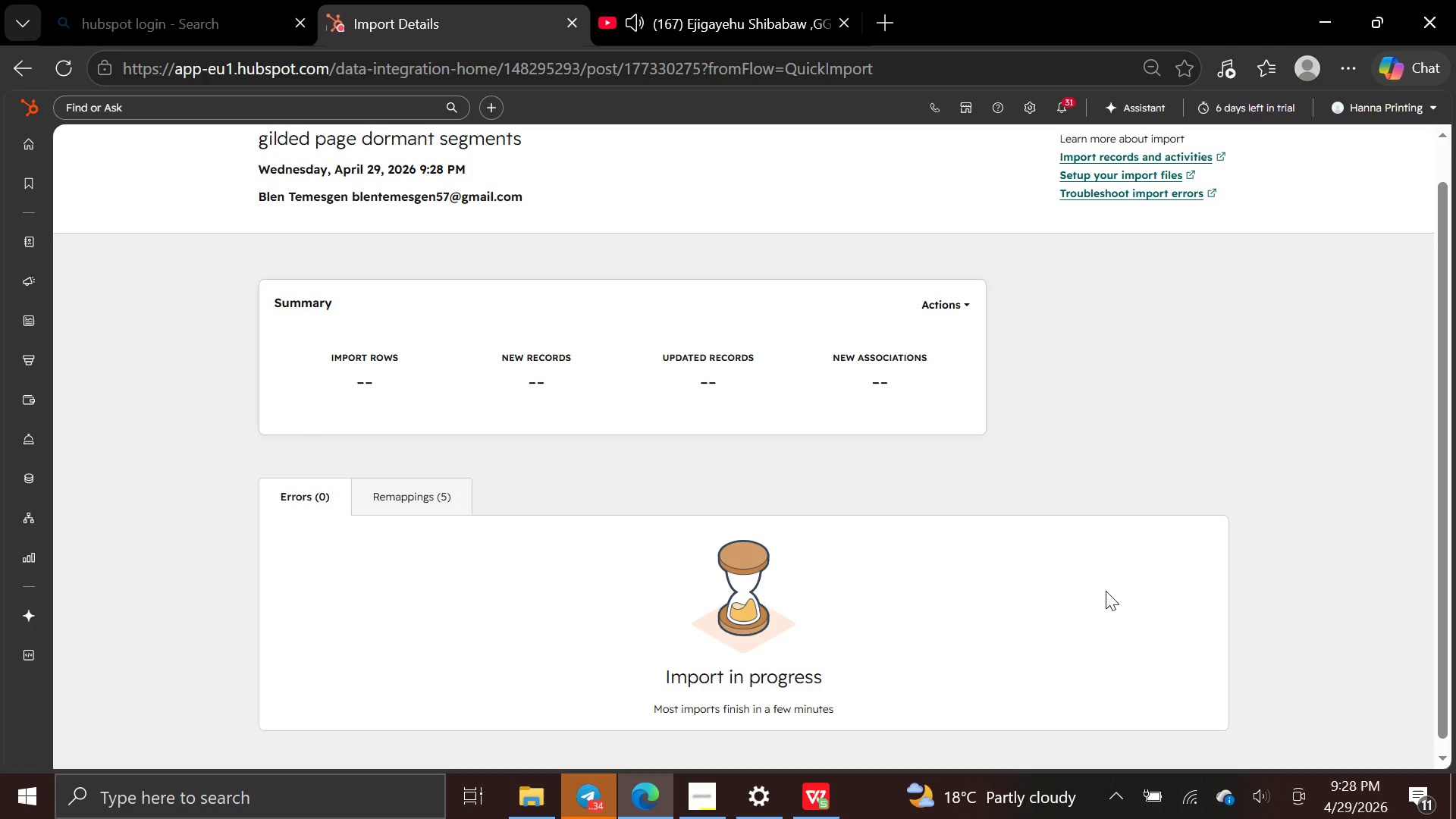 
wait(16.55)
 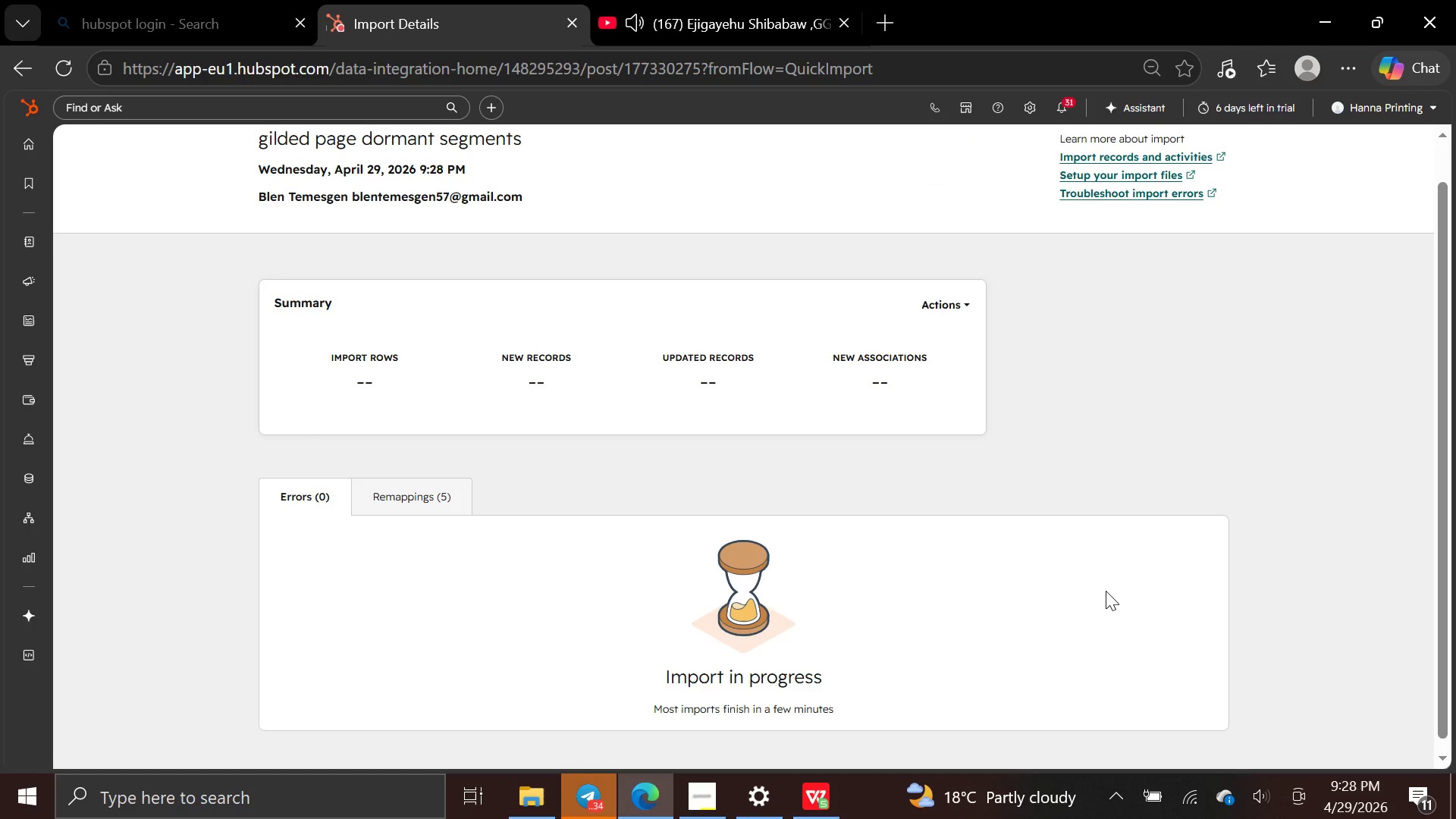 
key(PrintScreen)
 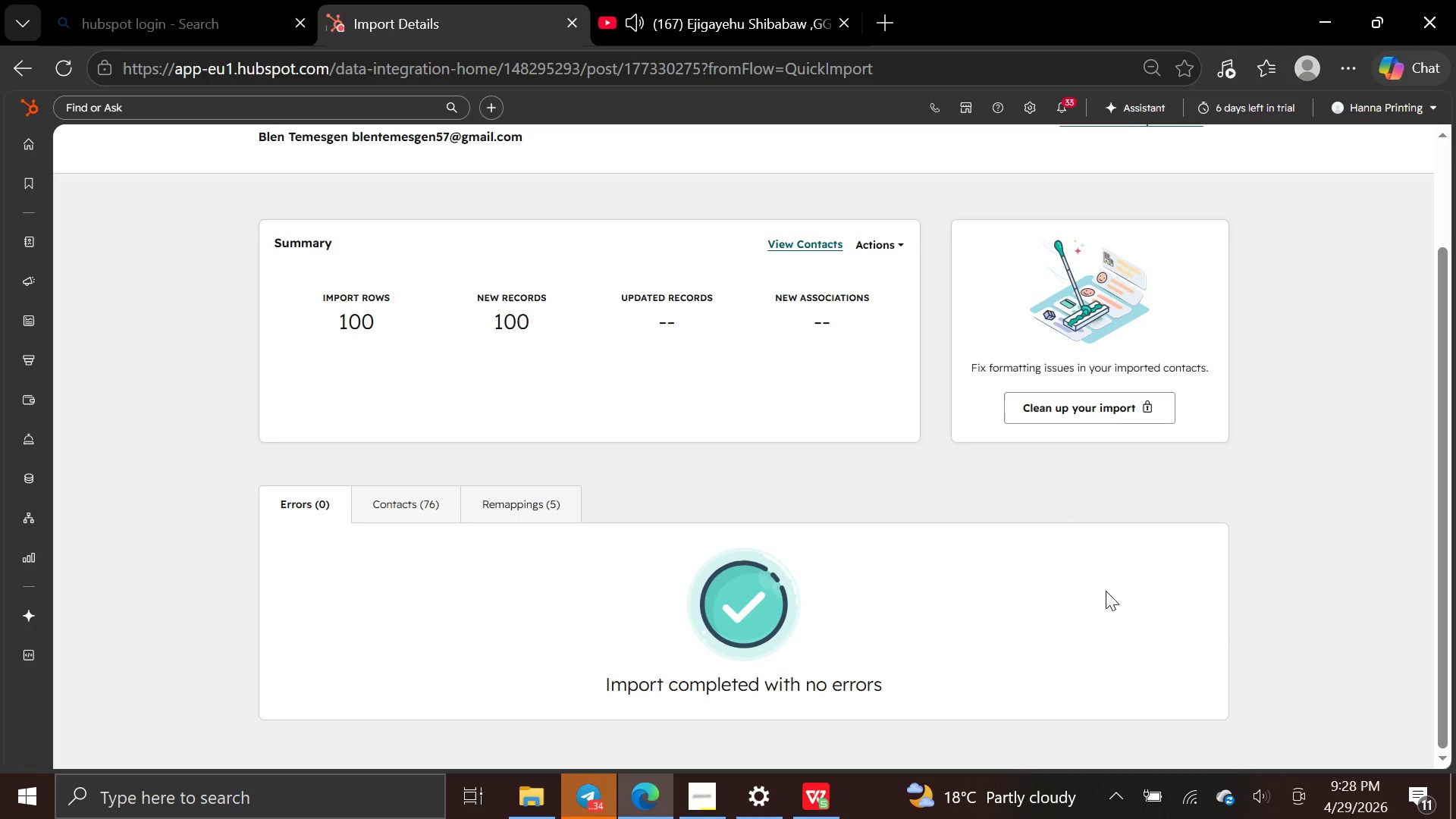 
key(Control+Equal)
 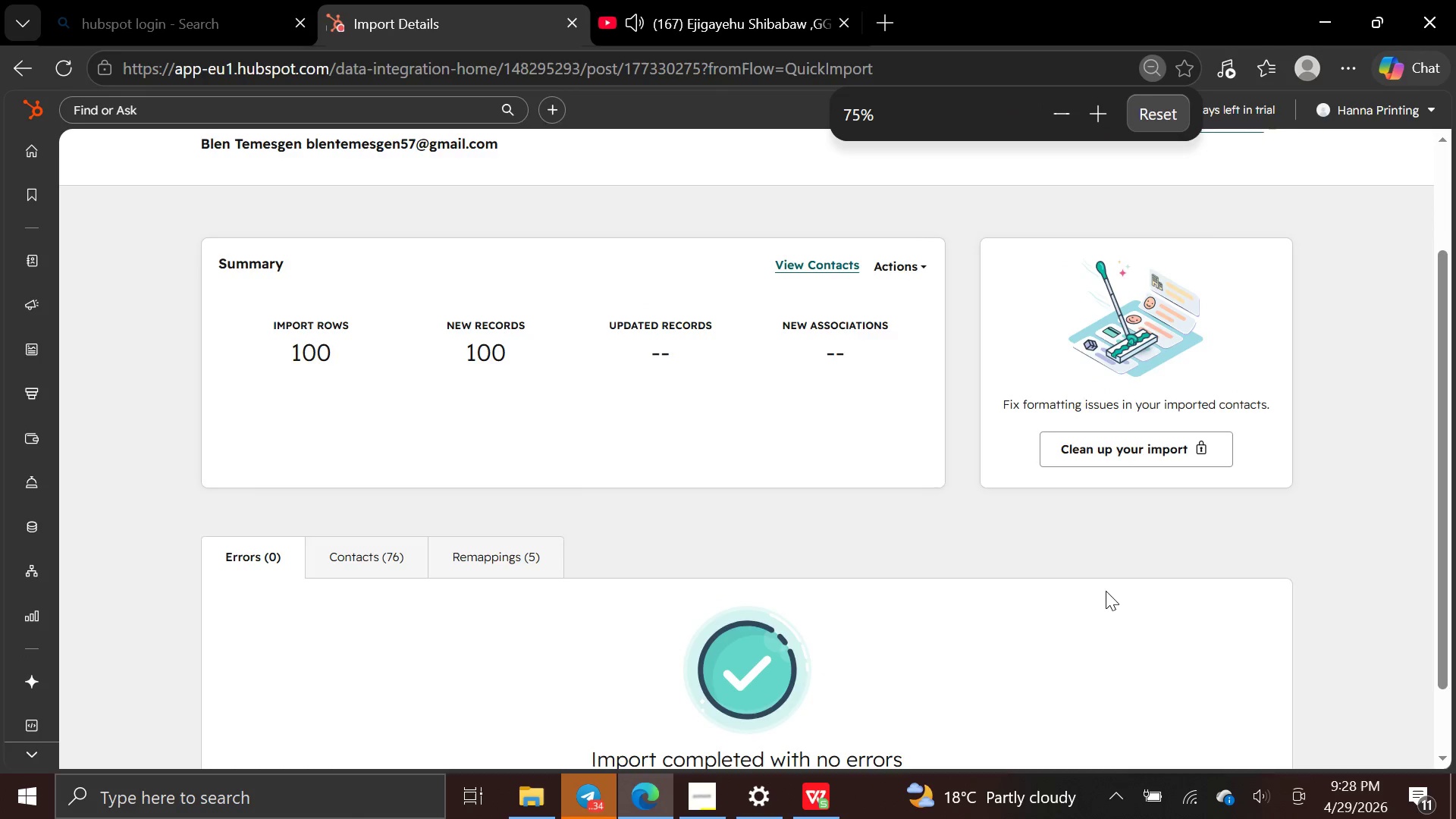 
key(Control+Equal)
 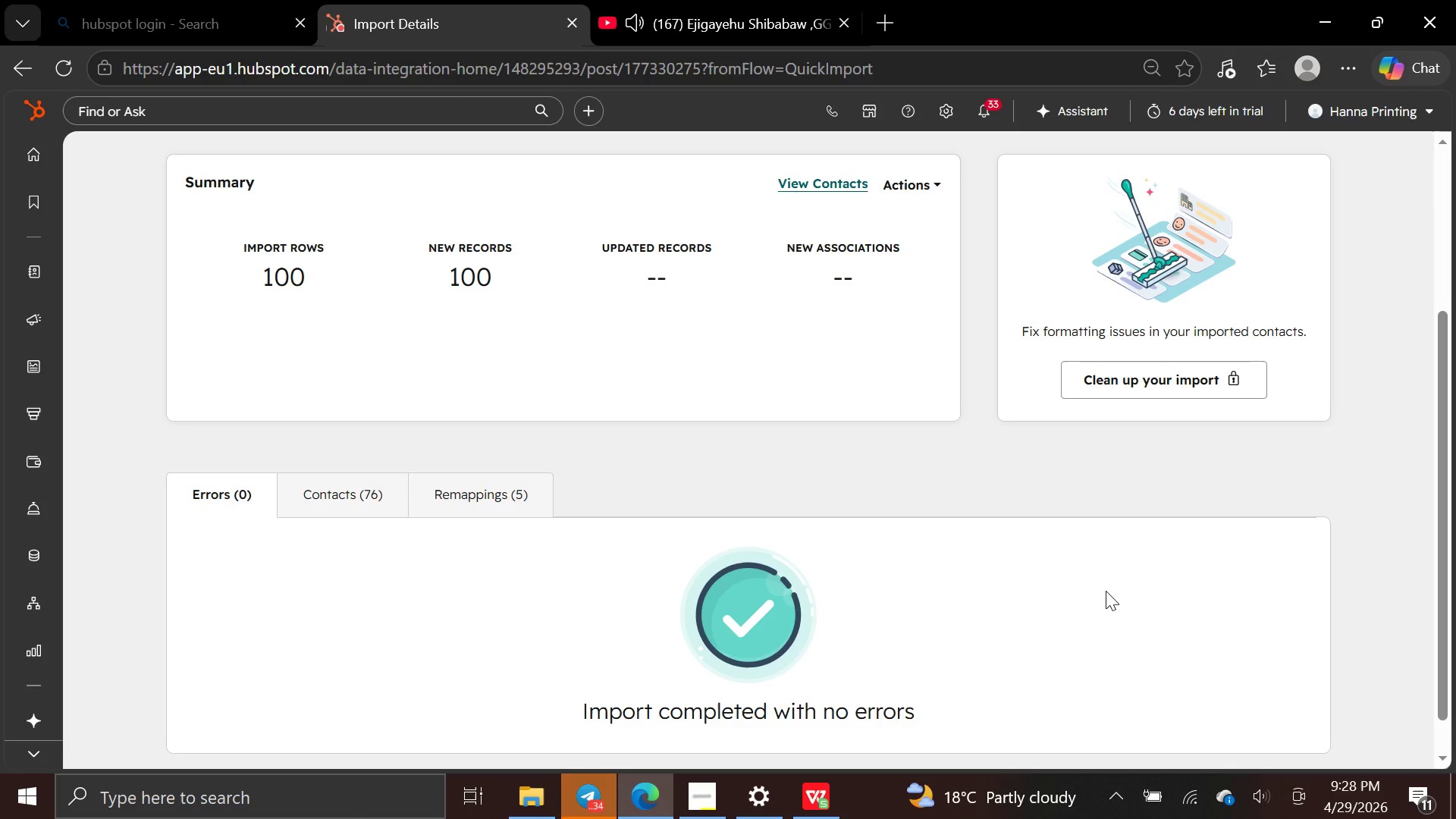 
wait(6.02)
 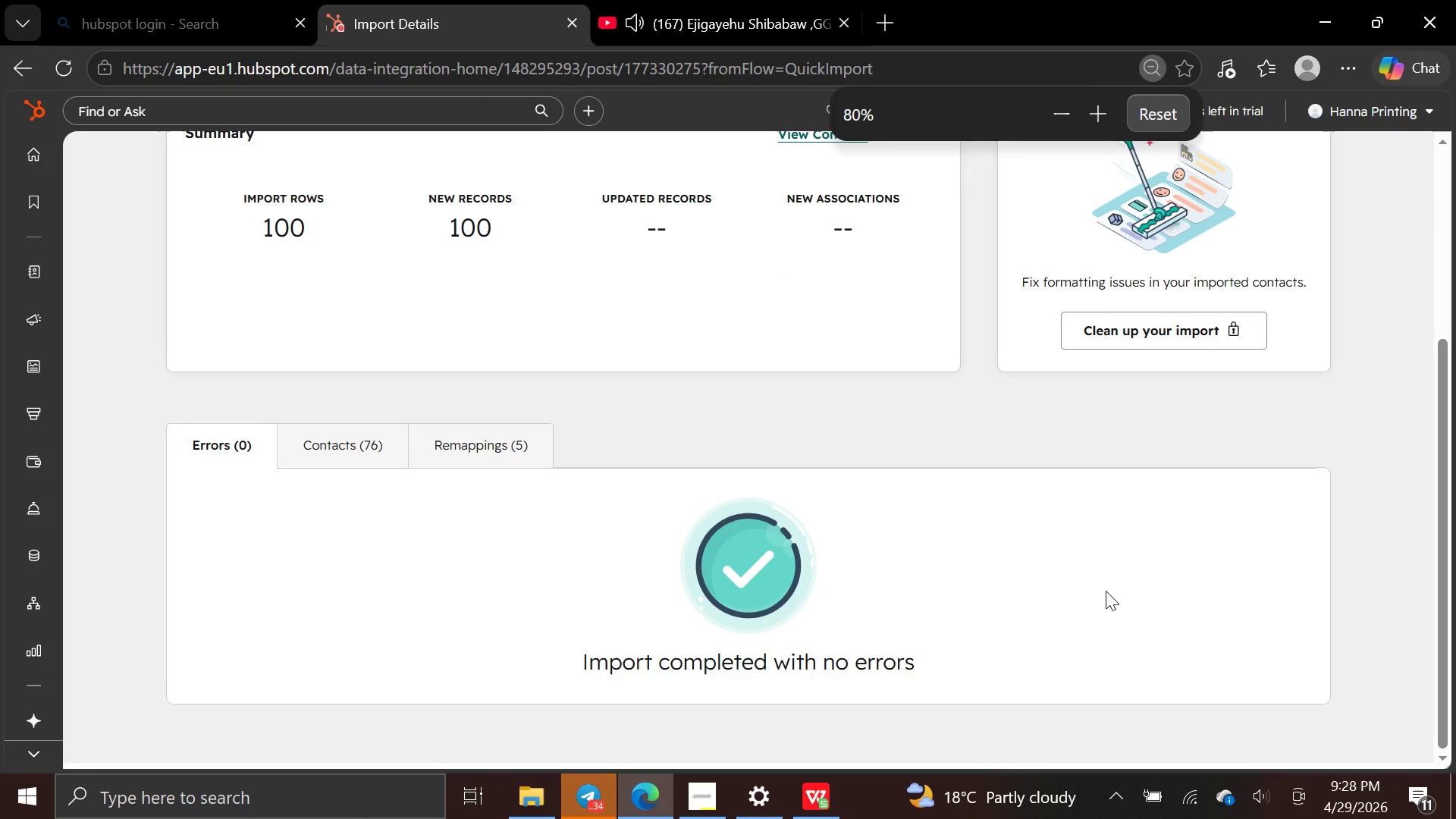 
mouse_move([38, 267])
 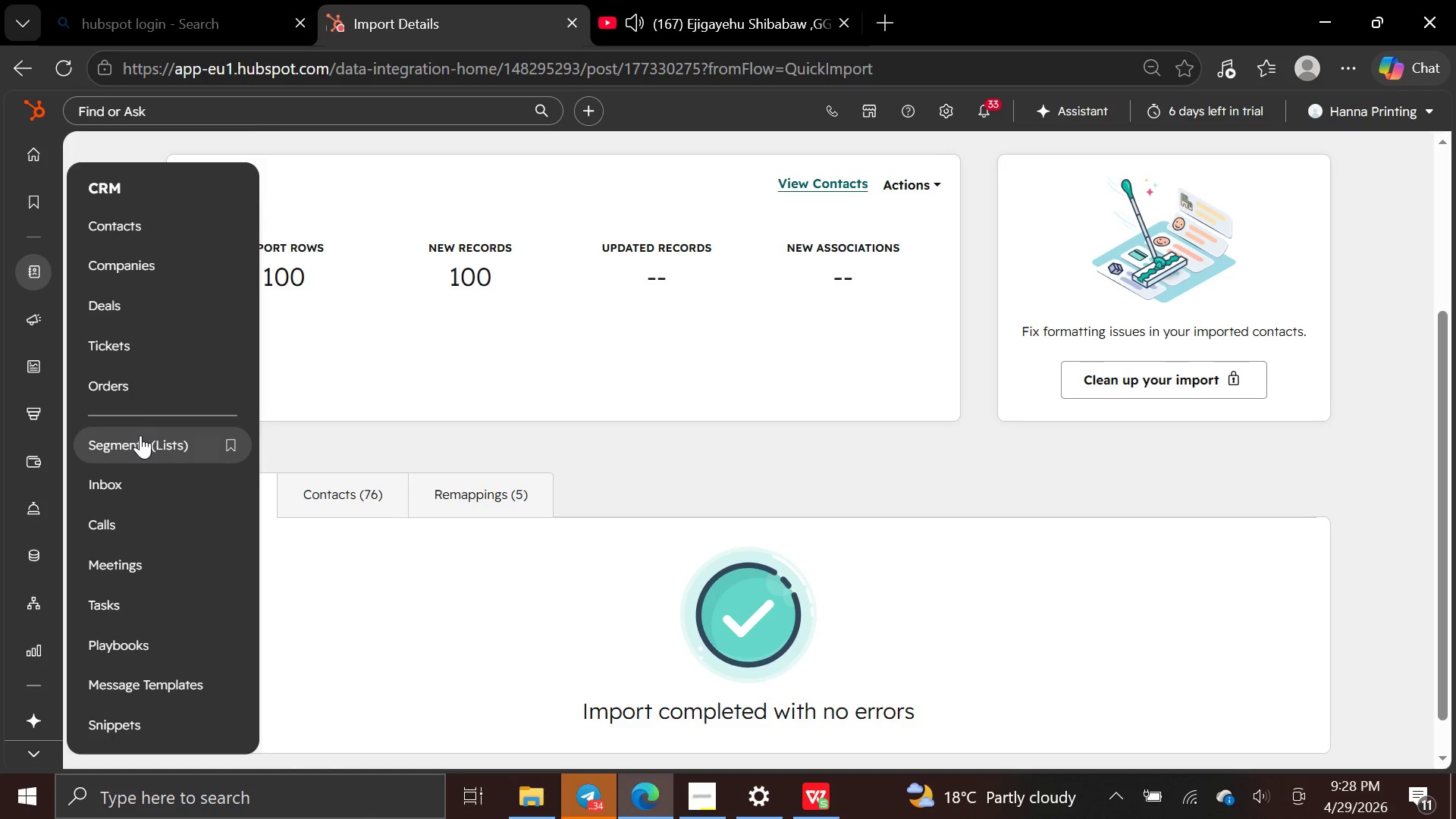 
left_click([140, 435])
 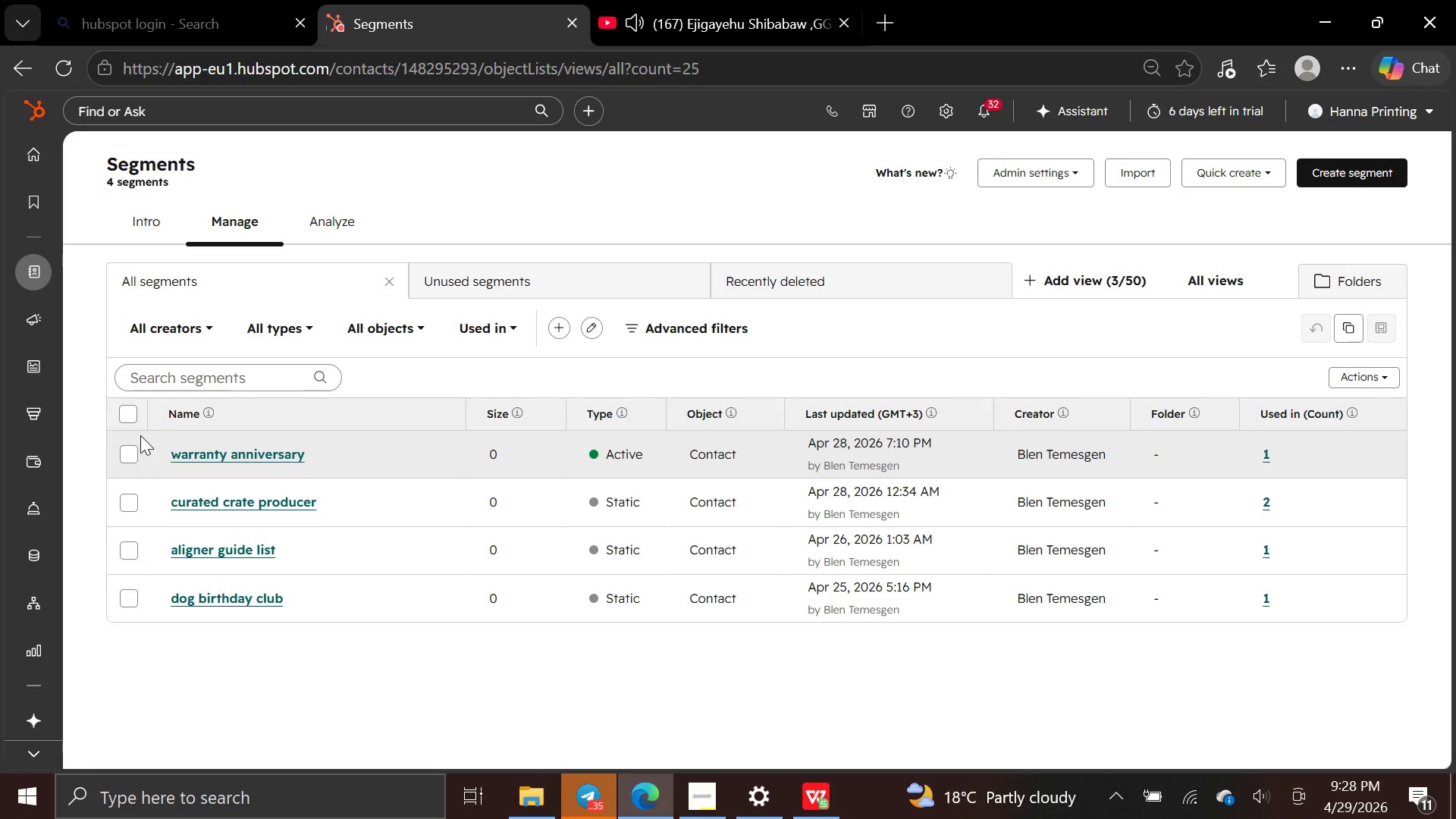 
wait(12.56)
 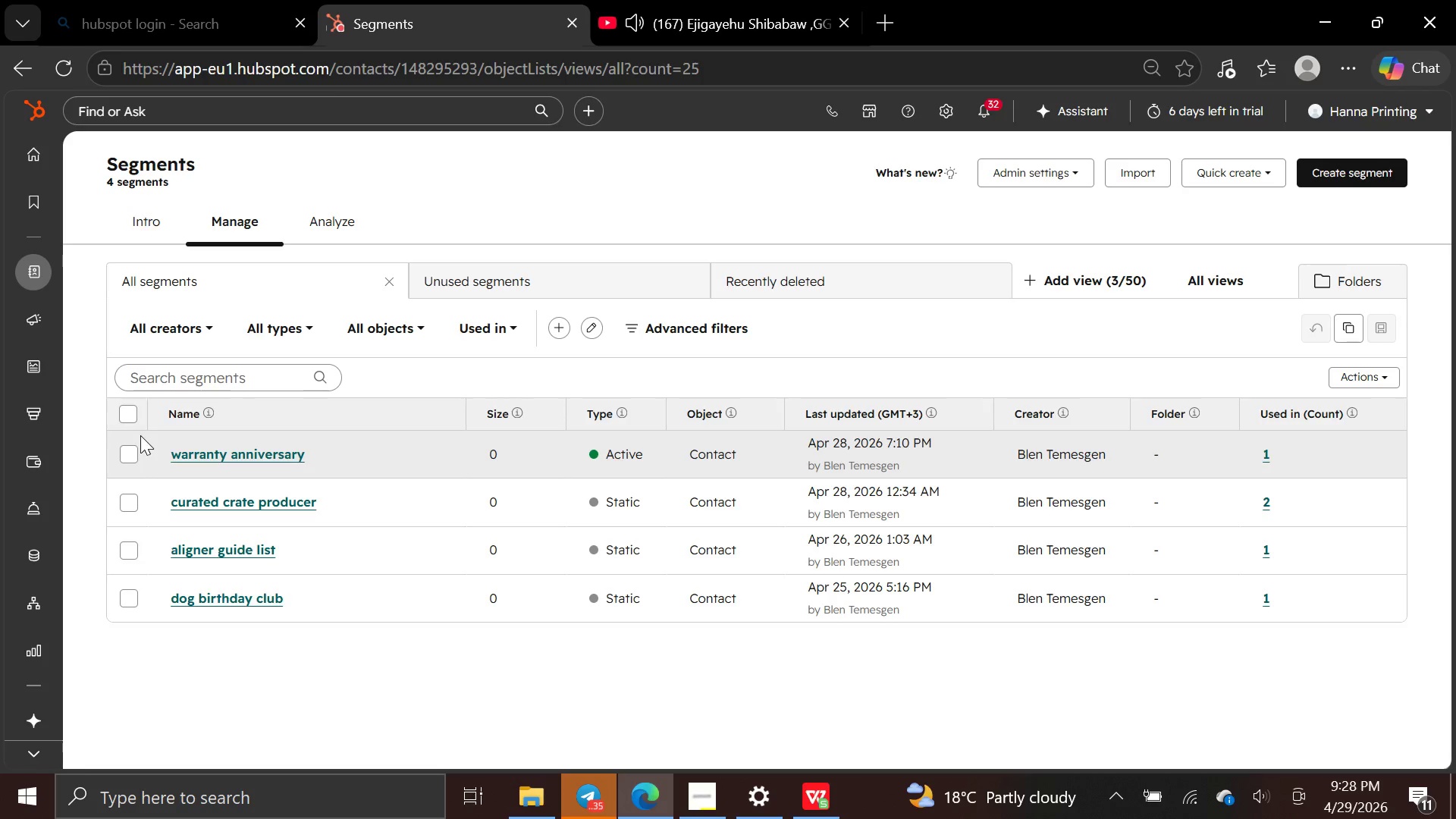 
left_click([1338, 180])
 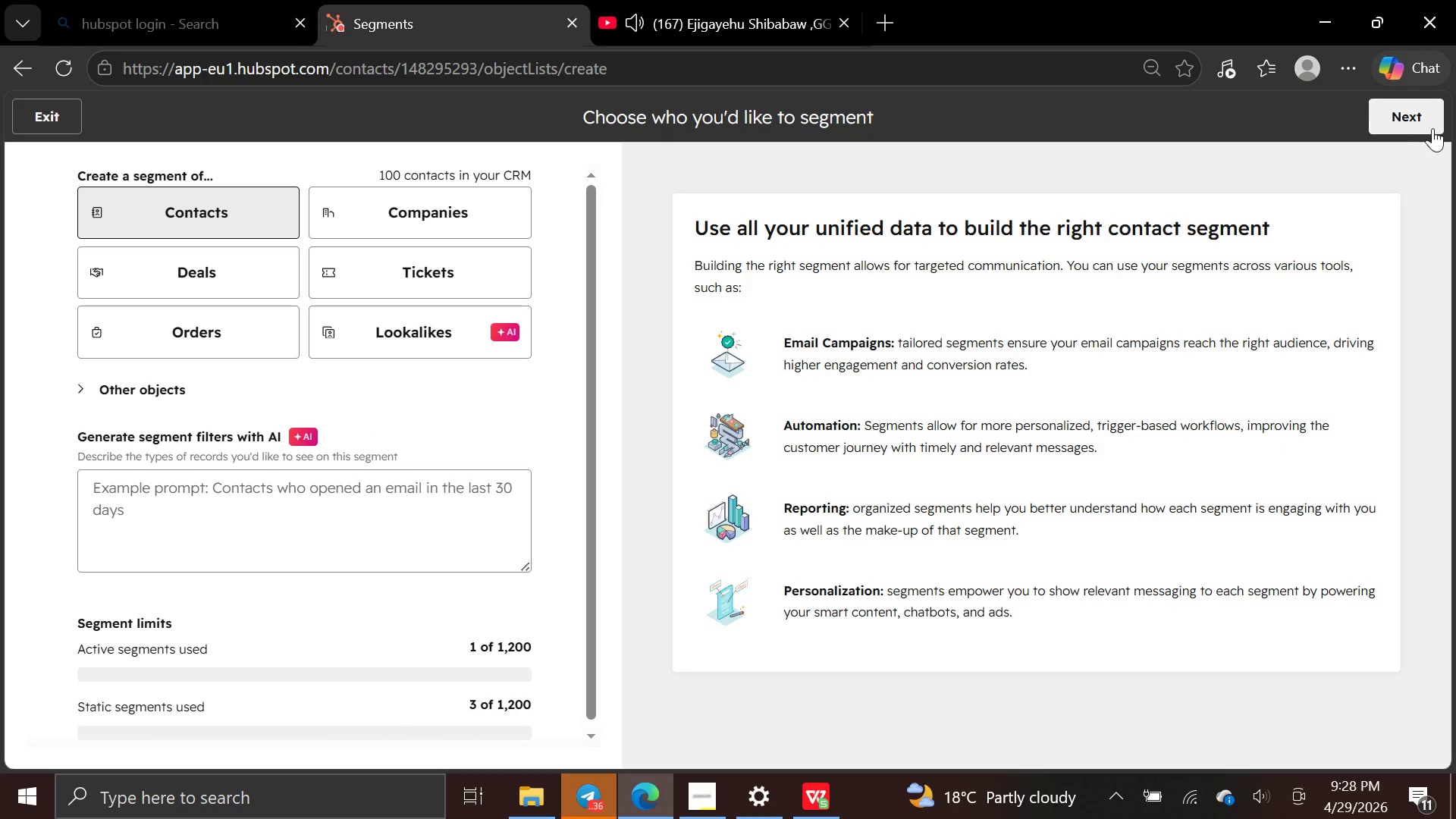 
left_click([1427, 105])
 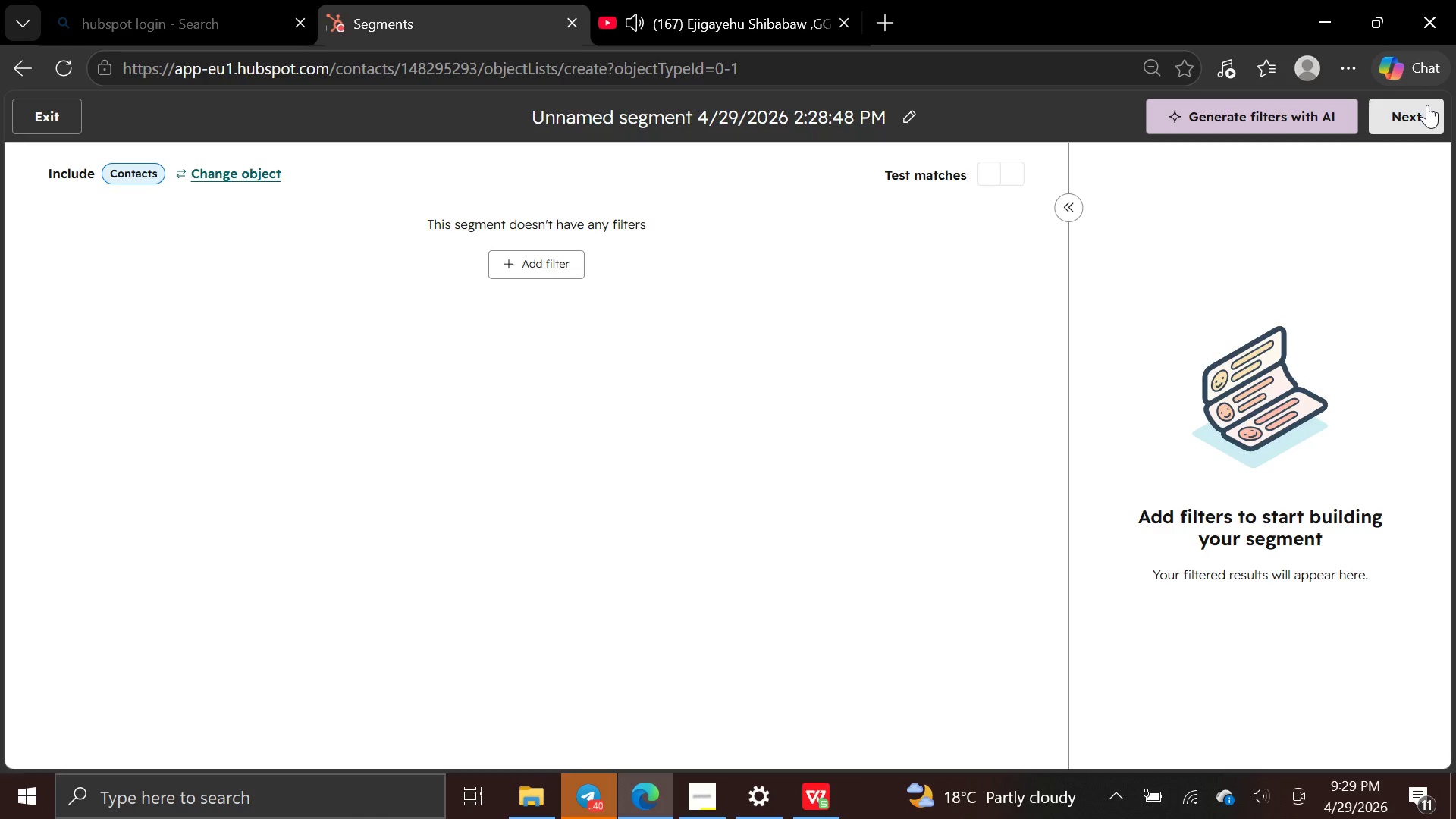 
wait(32.16)
 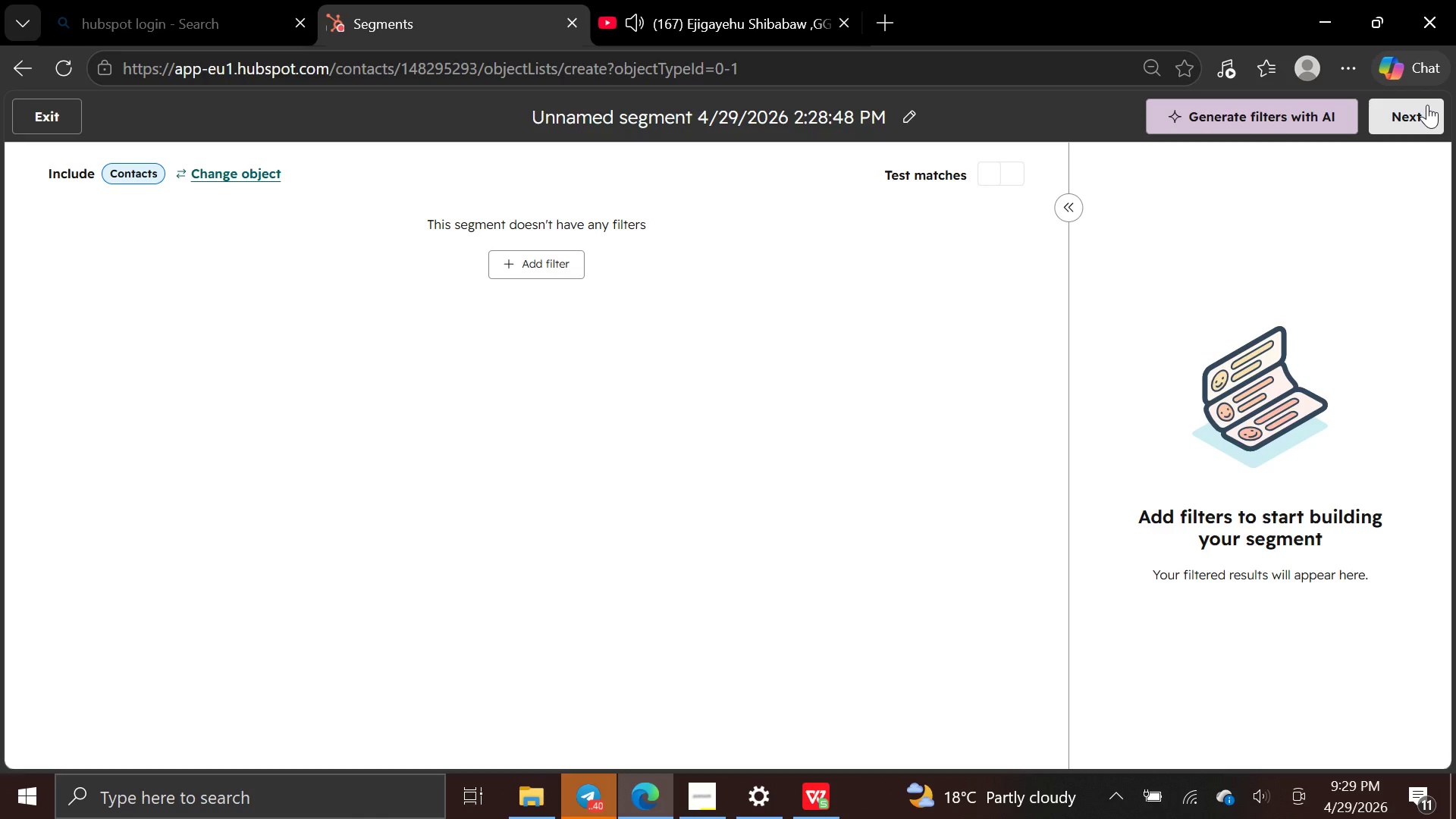 
left_click([563, 267])
 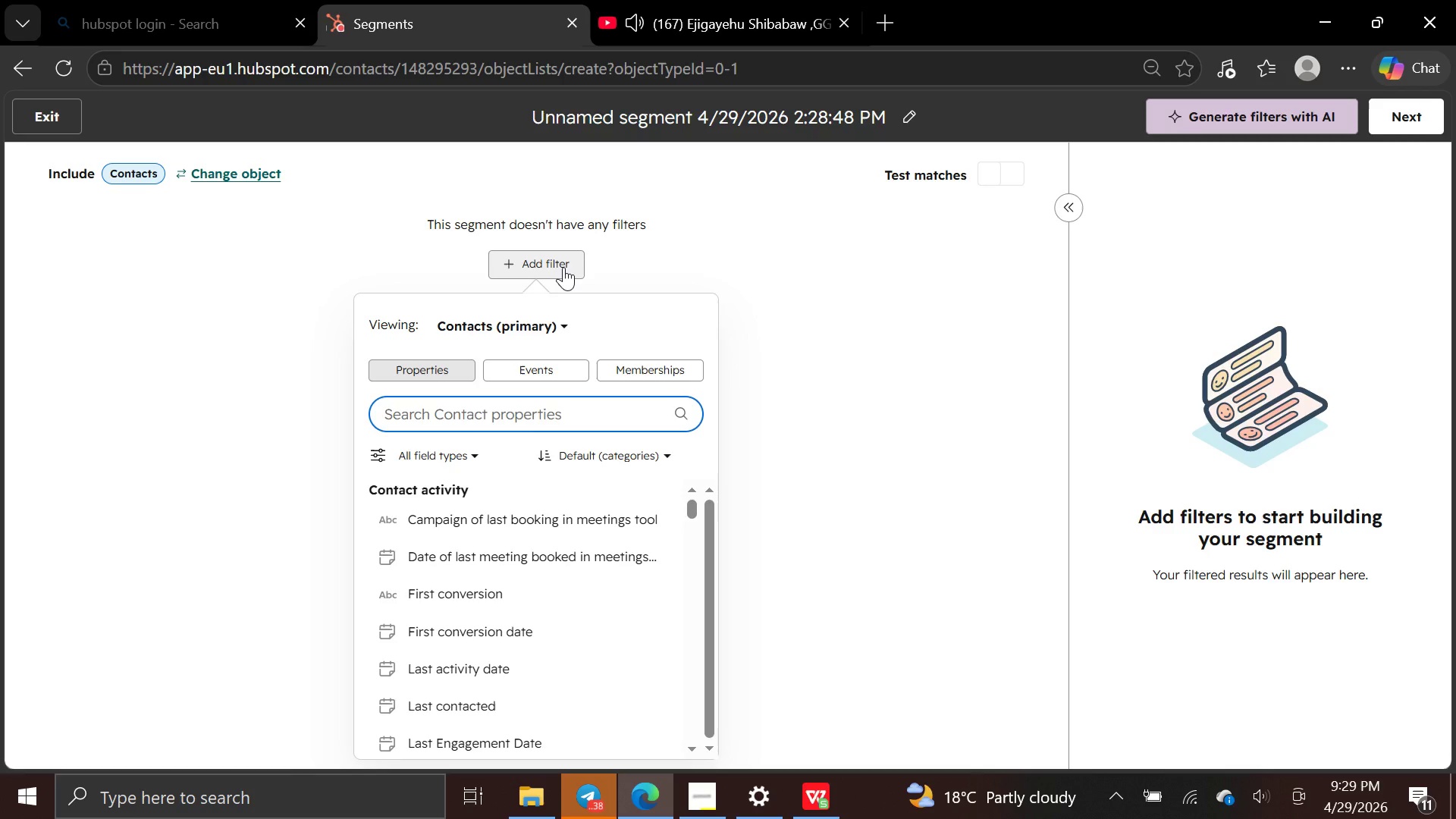 
wait(18.86)
 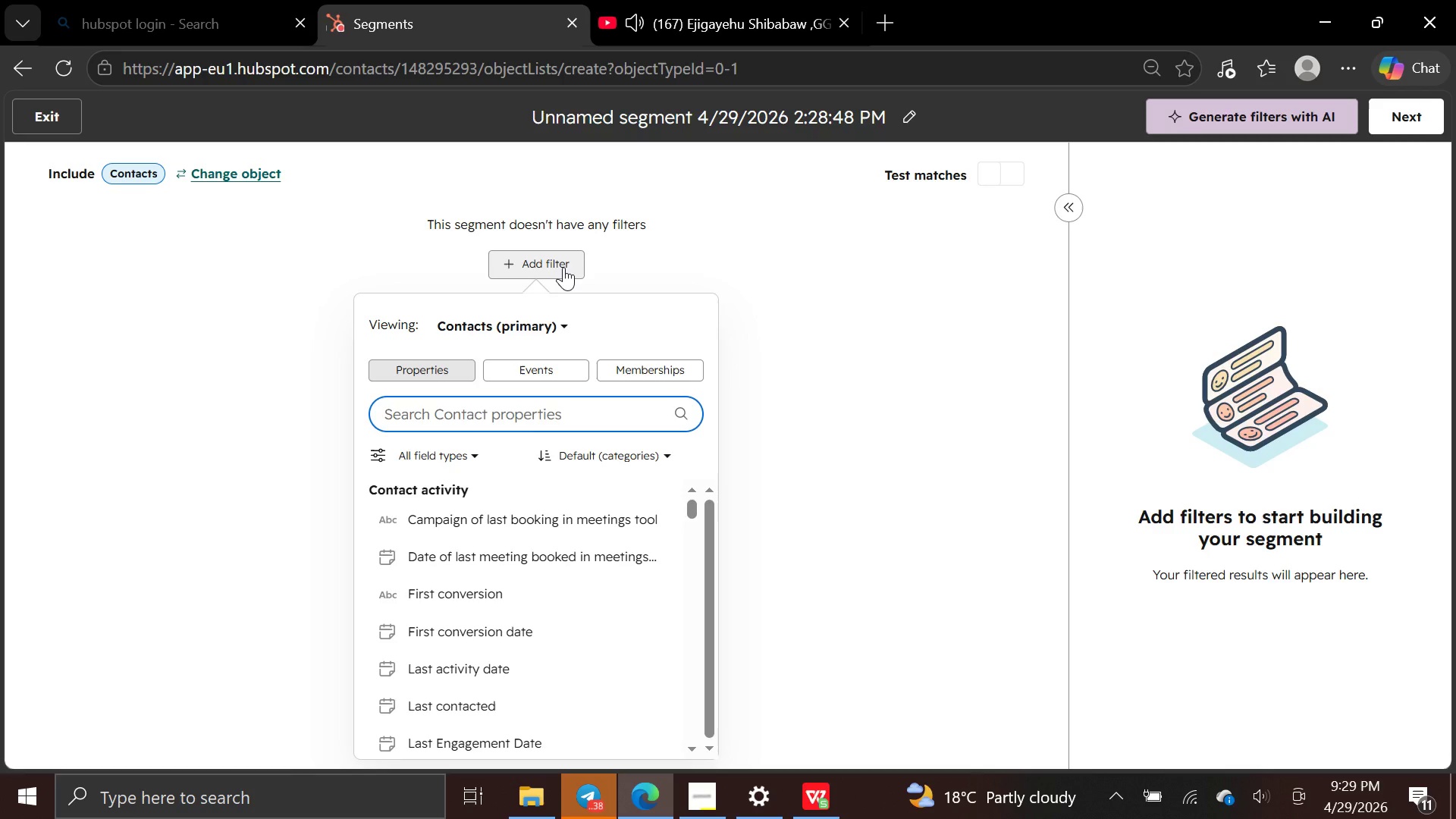 
left_click_drag(start_coordinate=[488, 322], to_coordinate=[550, 315])
 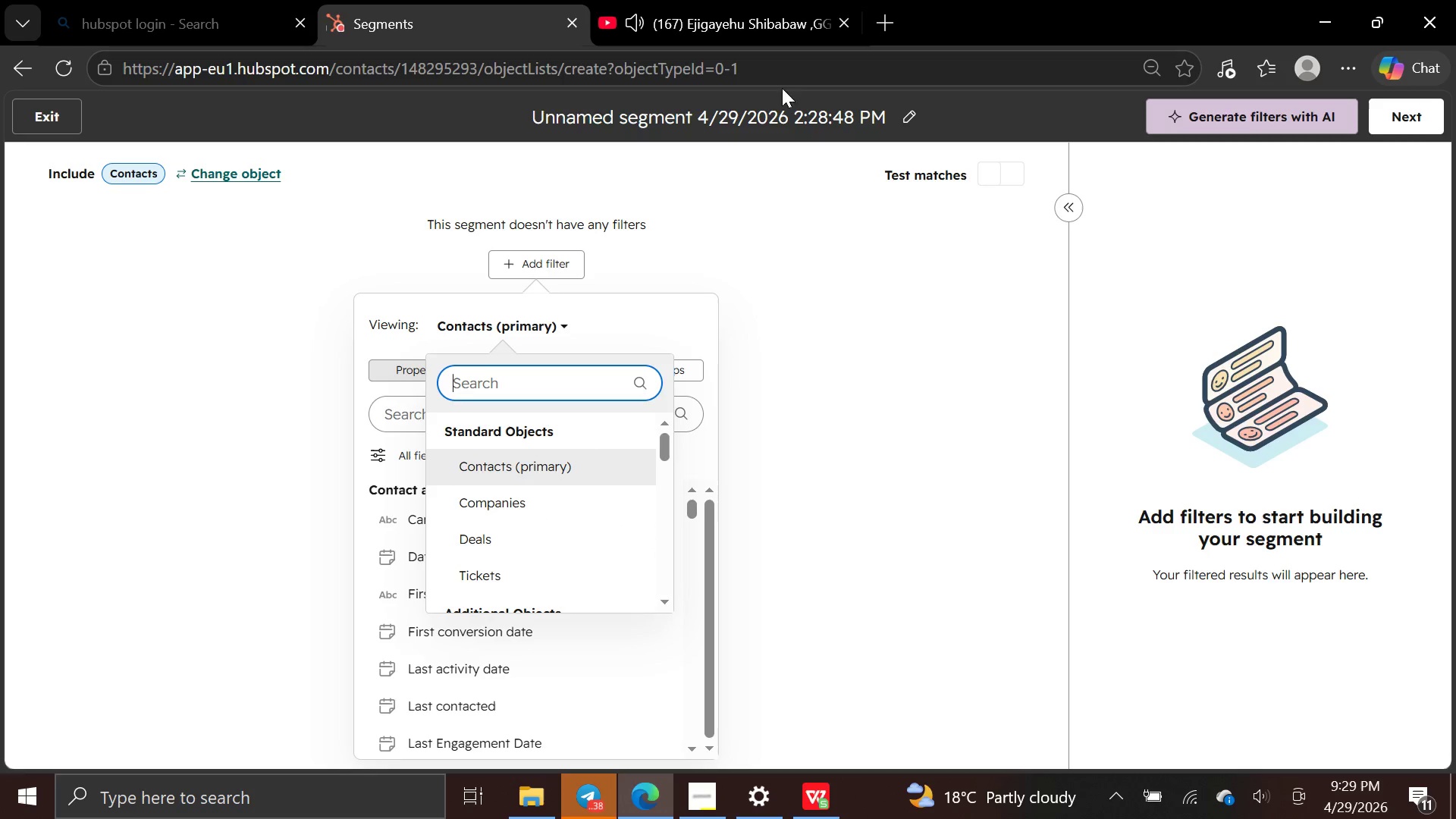 
left_click([905, 112])
 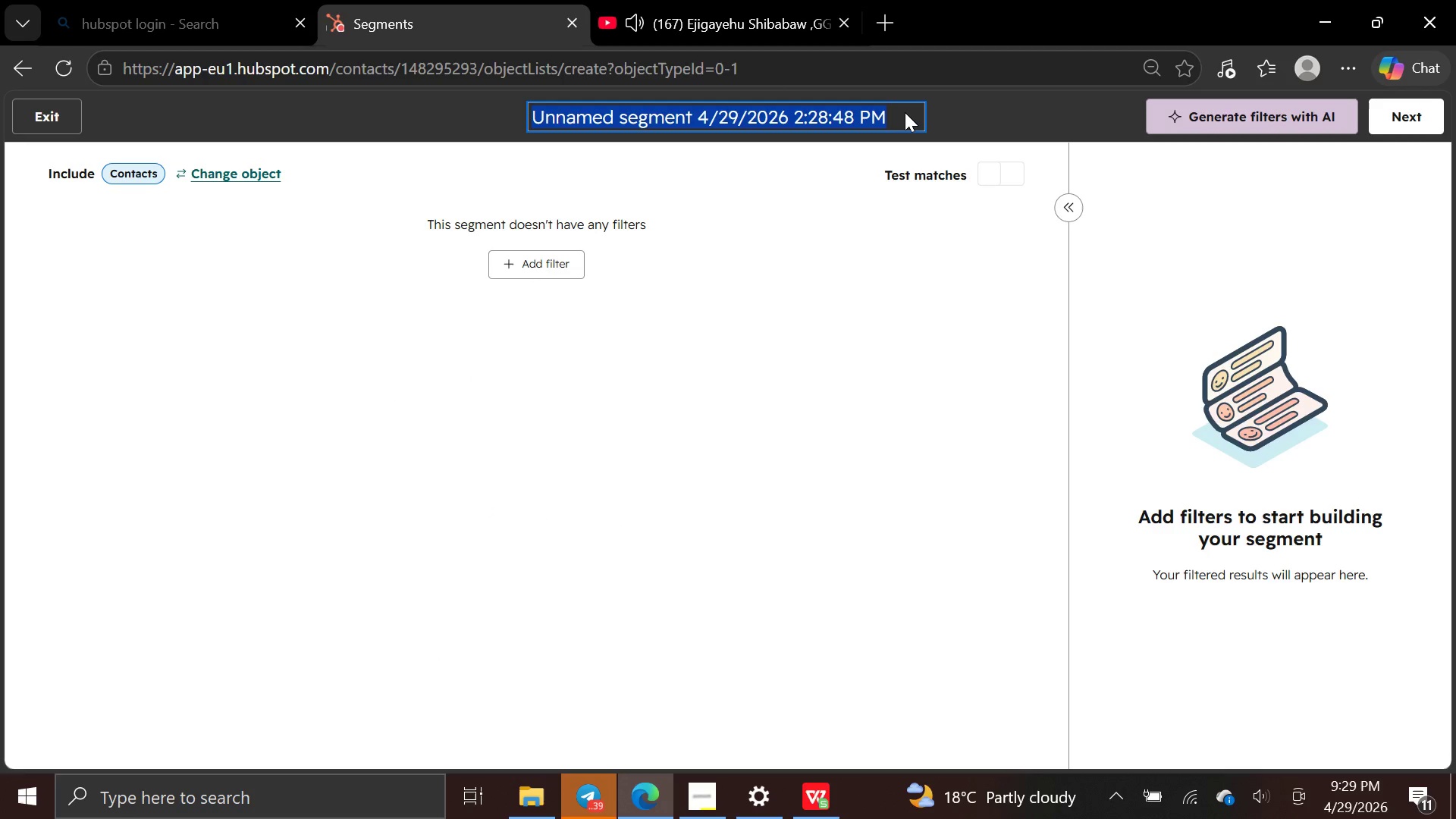 
key(Backspace)
 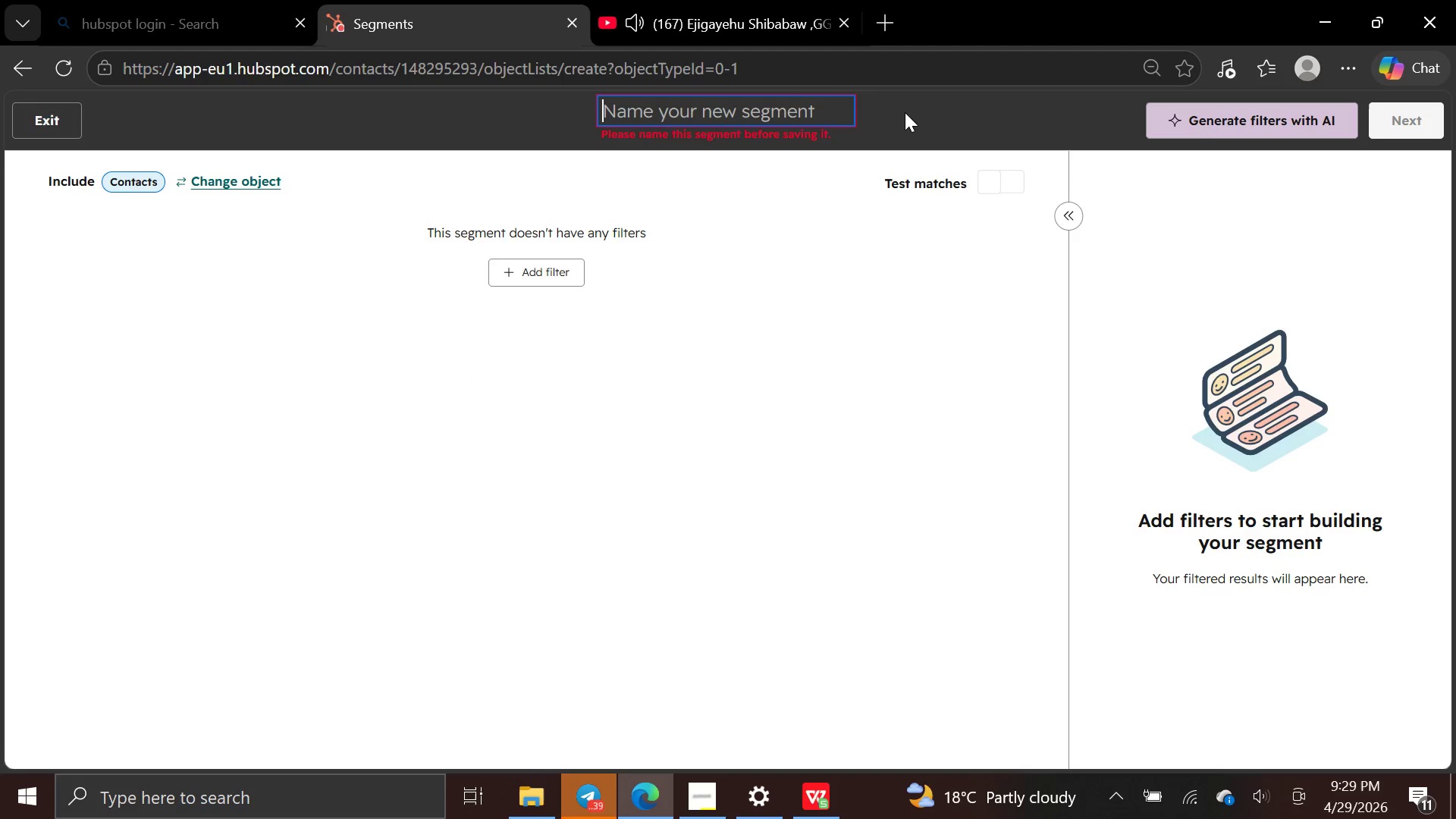 
key(CapsLock)
 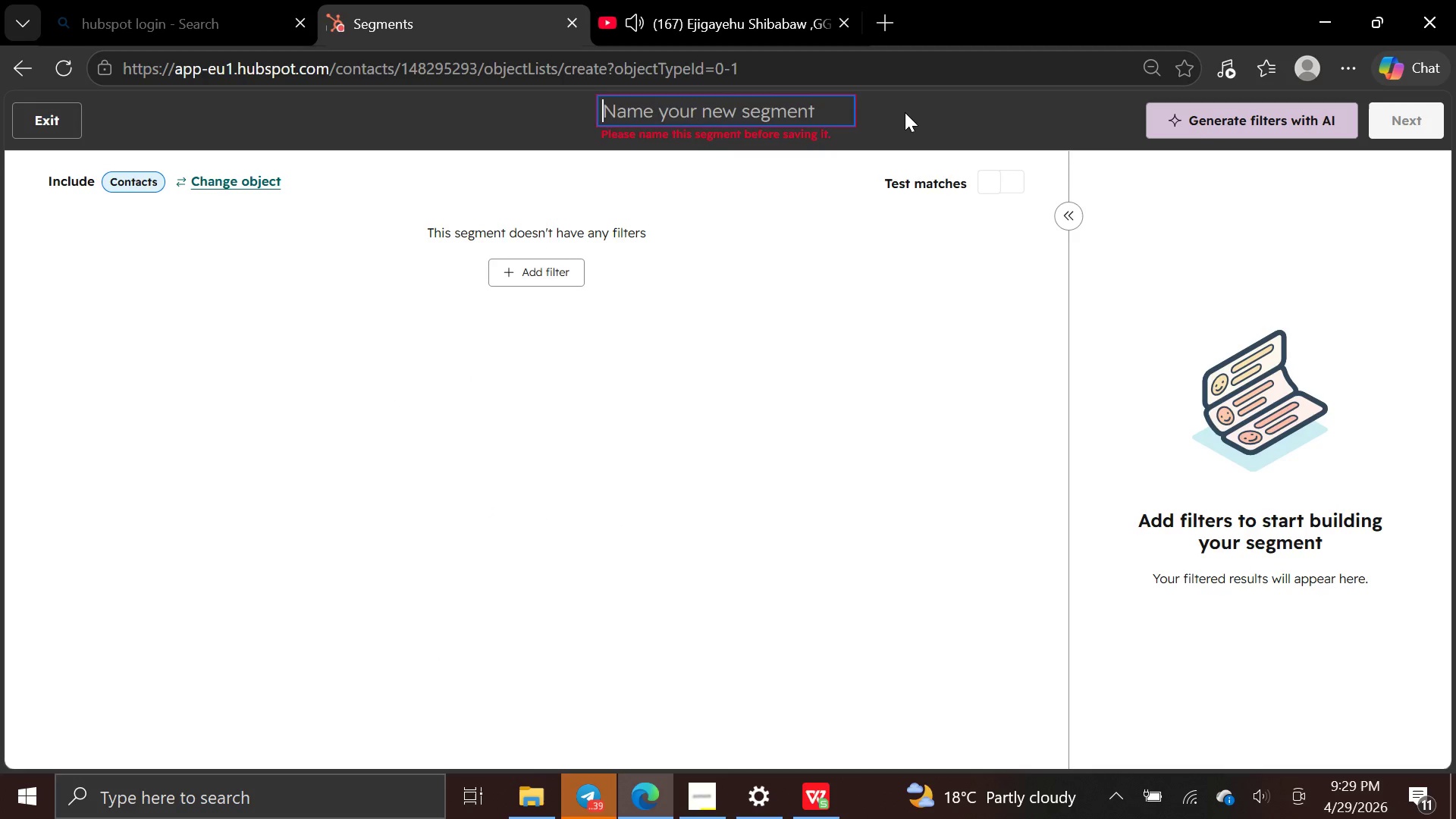 
key(D)
 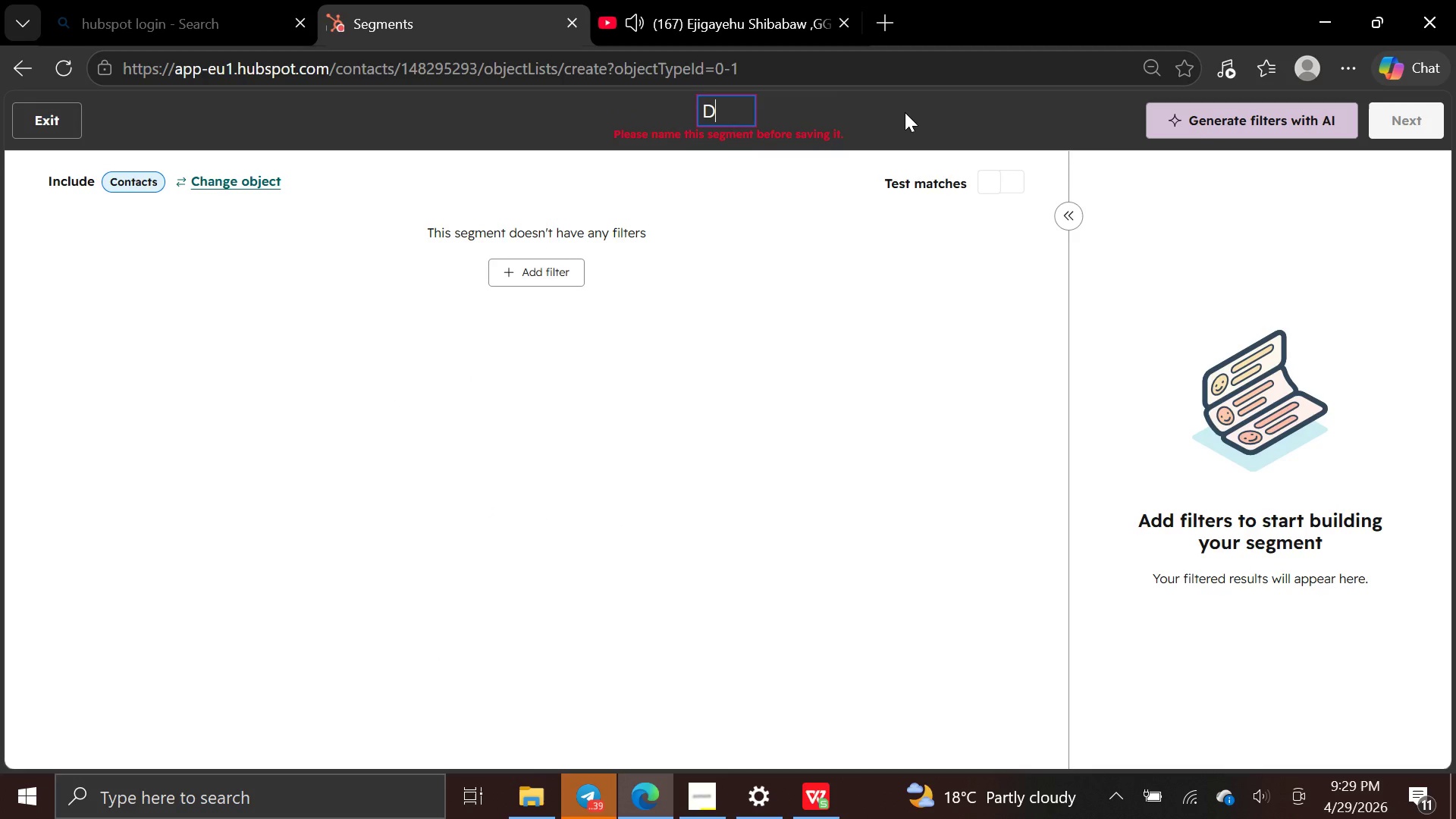 
key(CapsLock)
 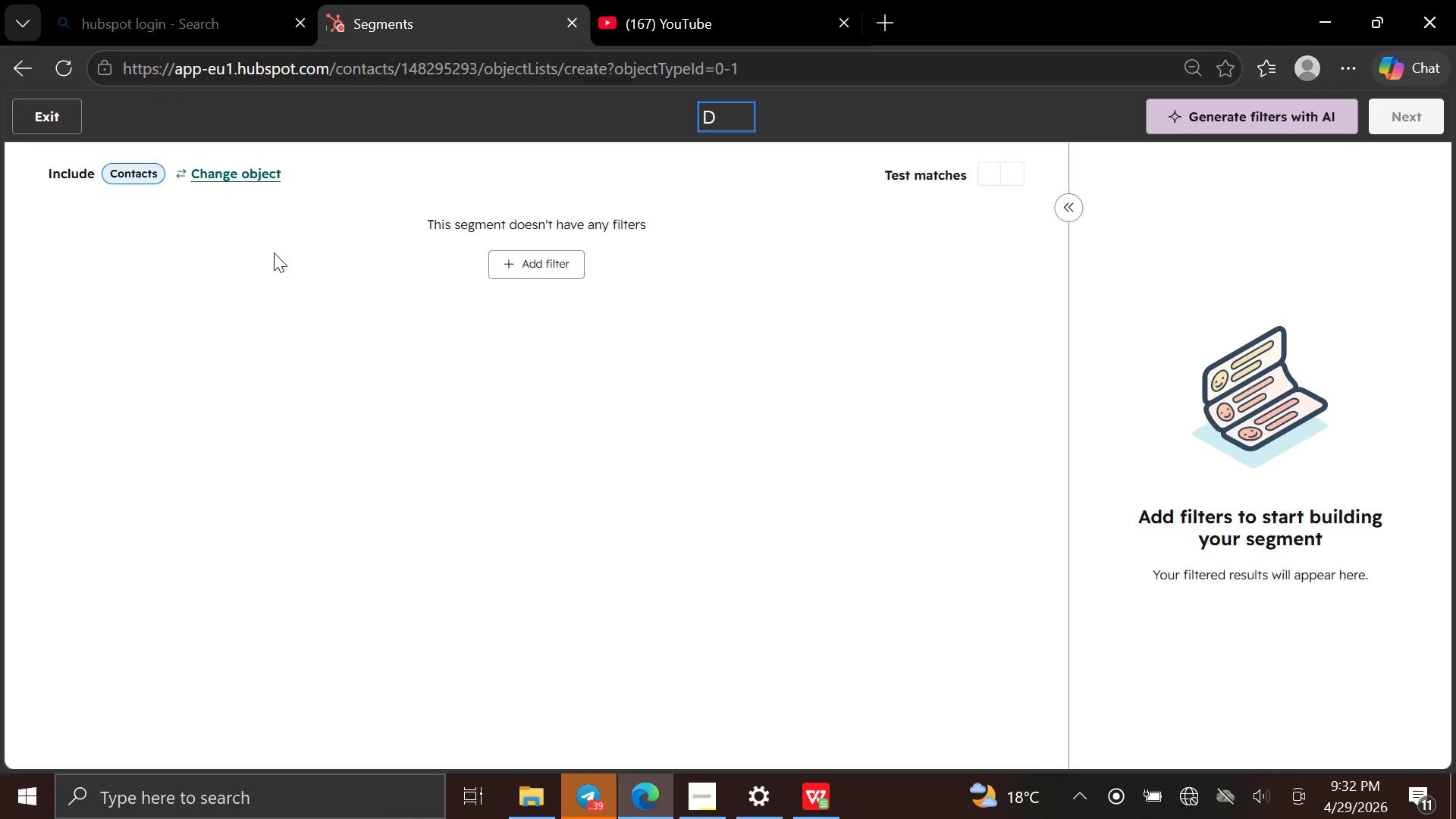 
wait(154.75)
 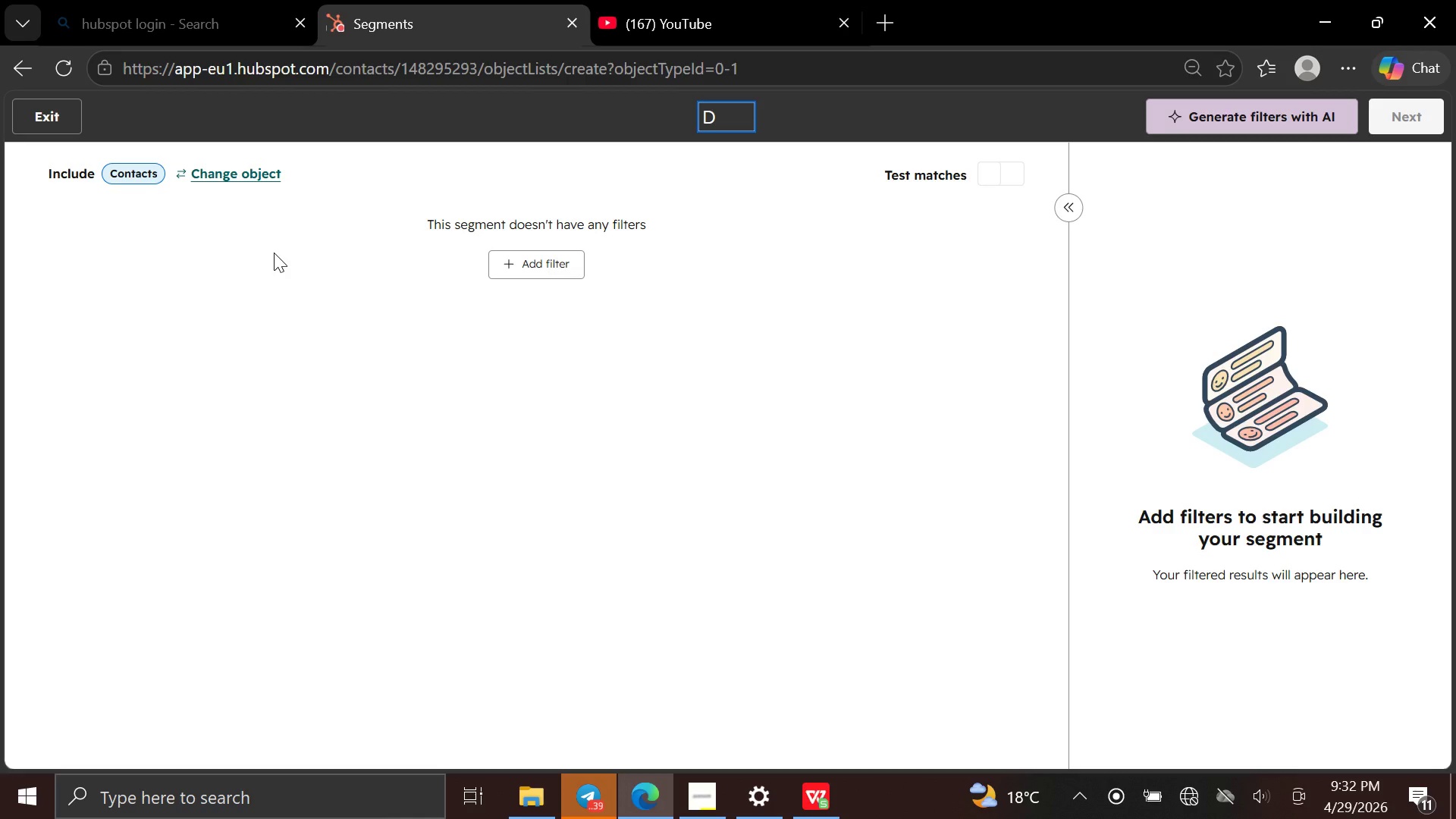 
type(ormant-)
key(Backspace)
type( - )
 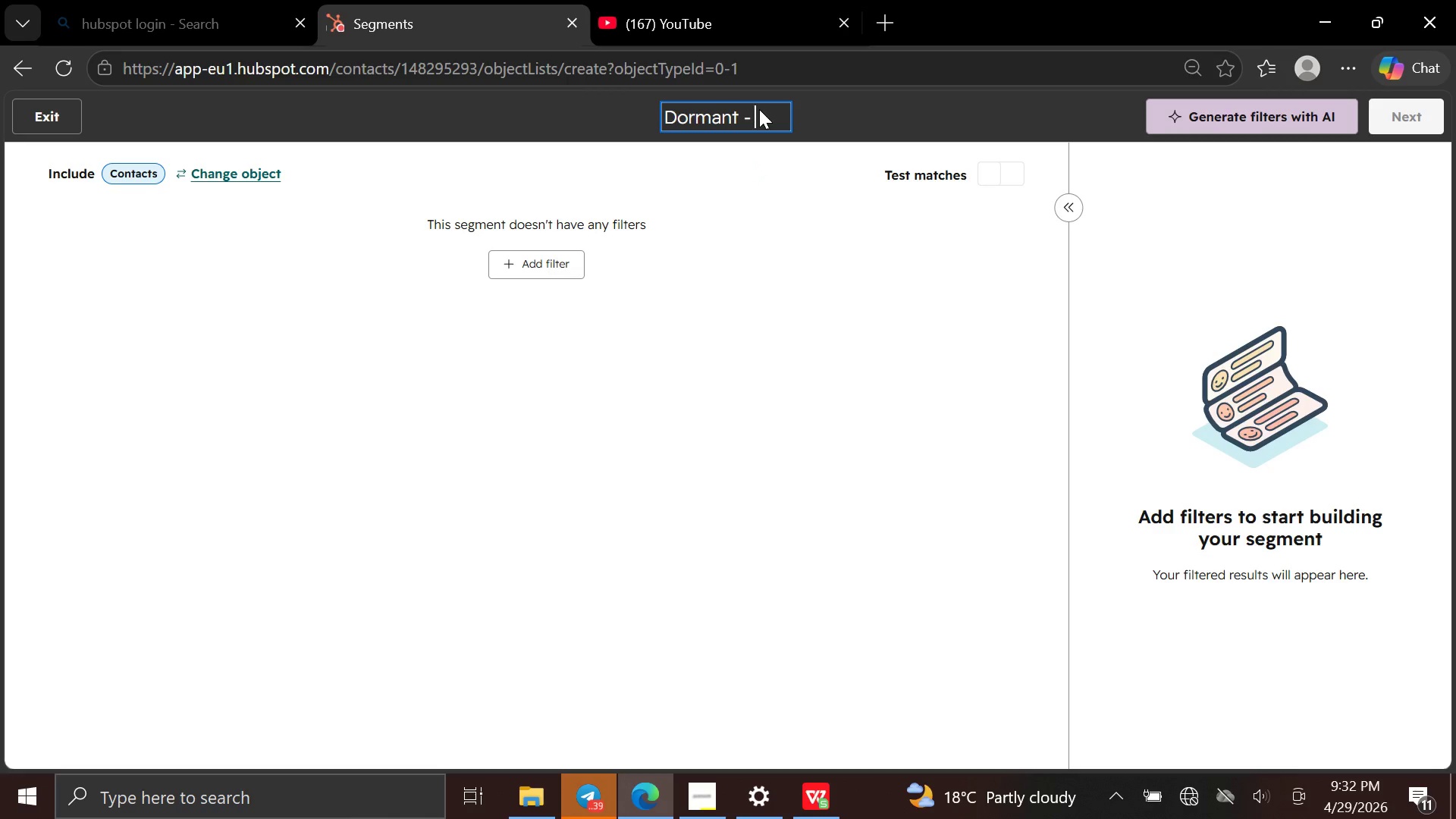 
wait(21.09)
 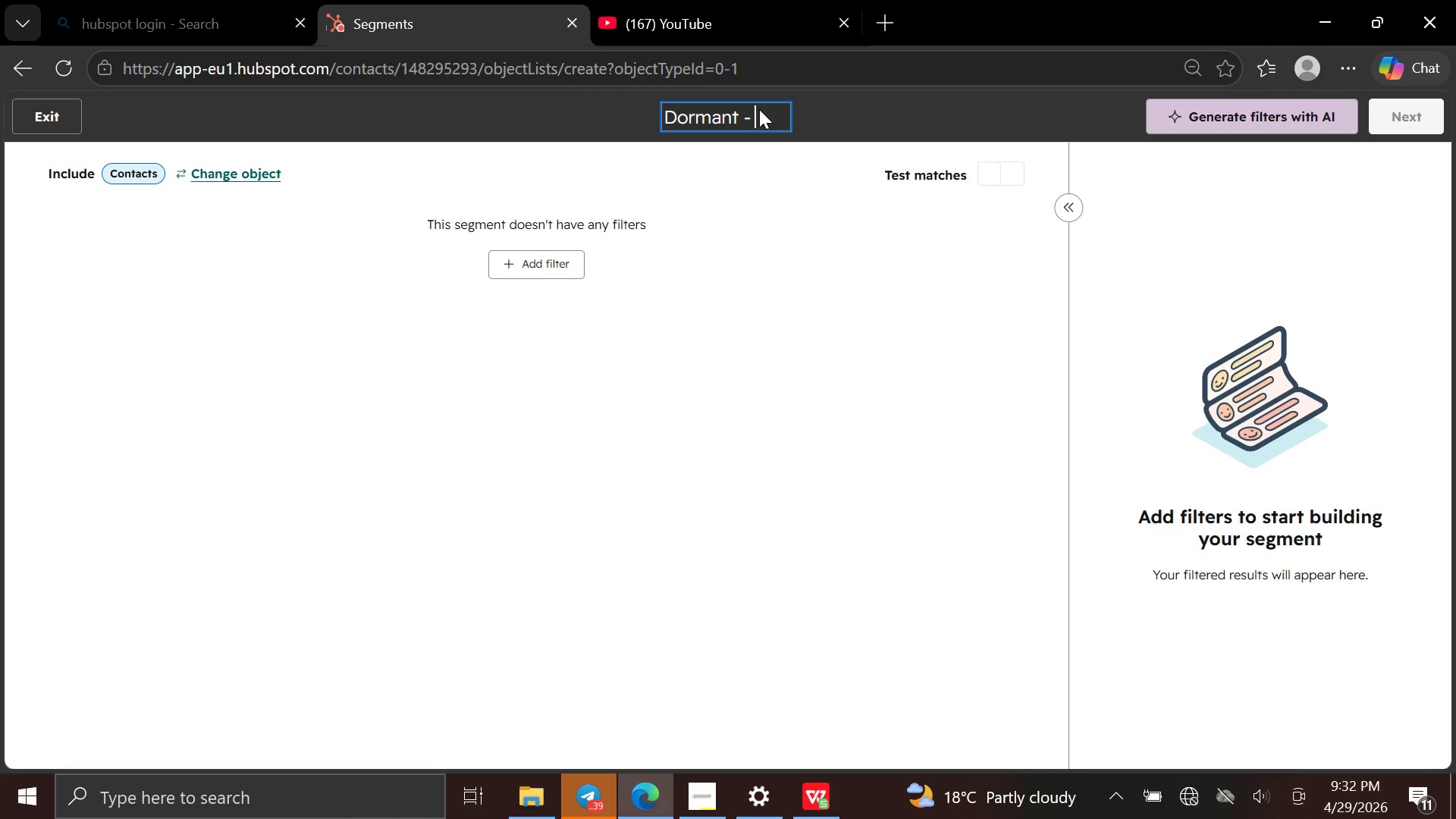 
key(CapsLock)
 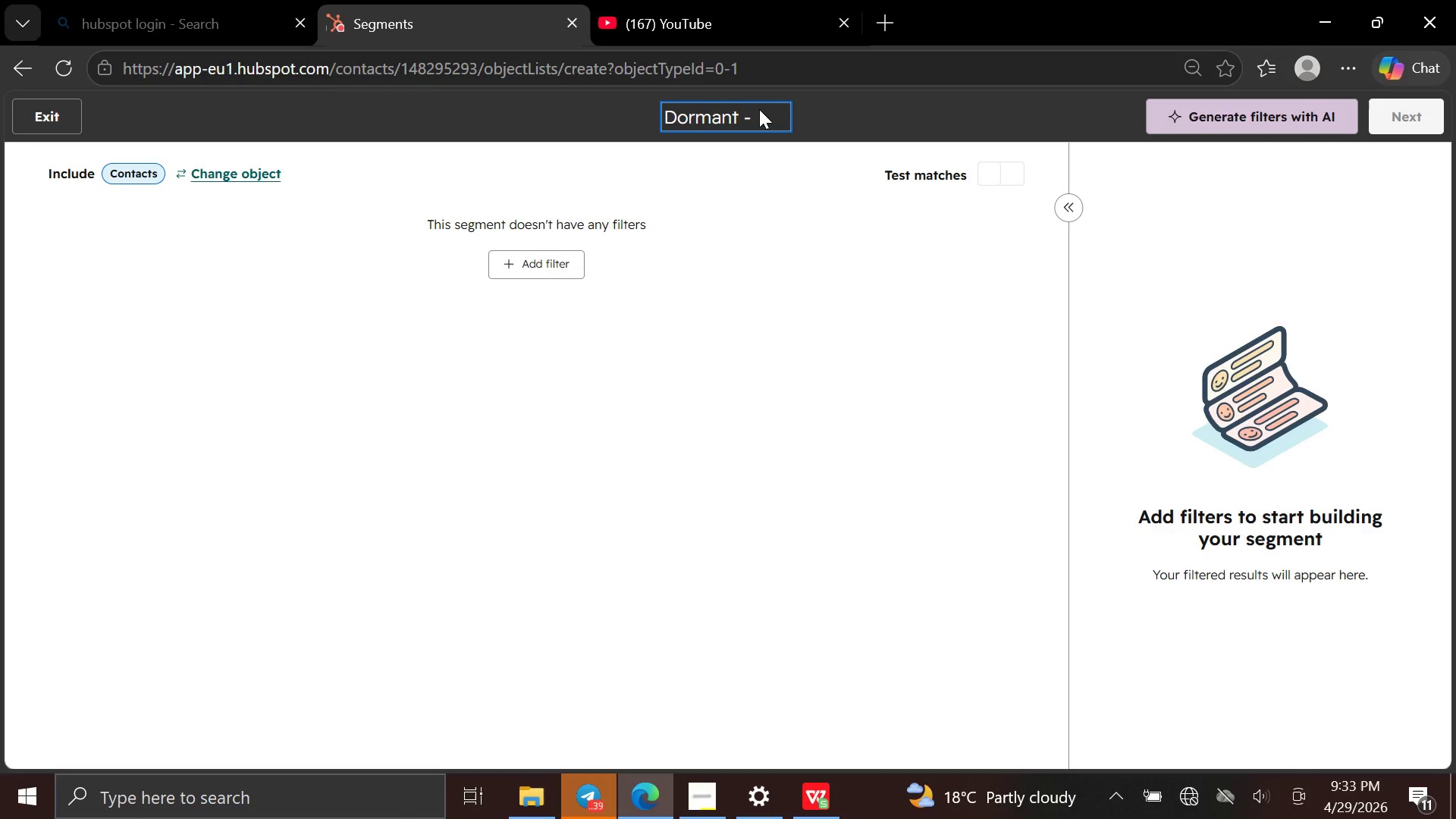 
key(CapsLock)
 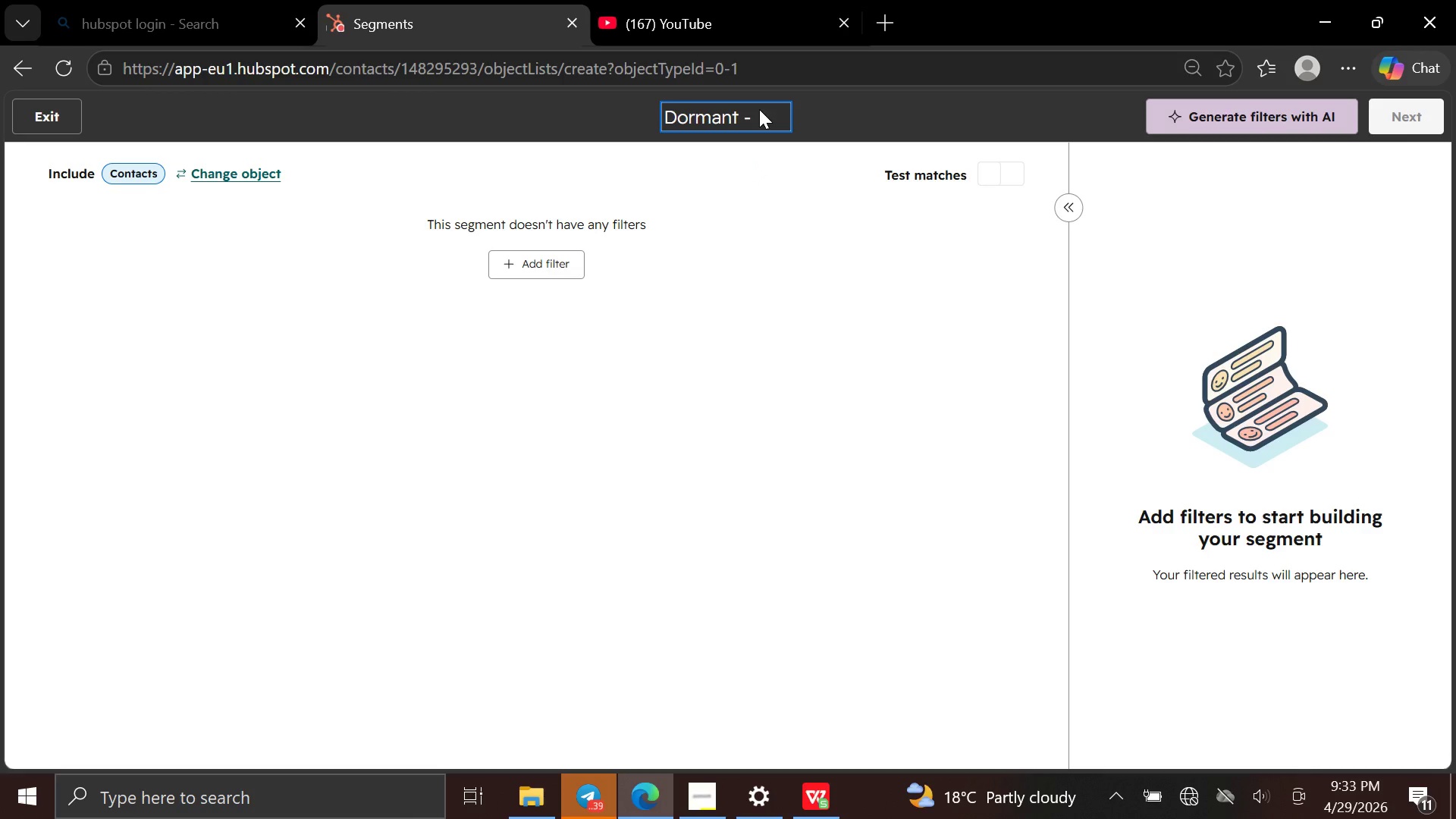 
key(R)
 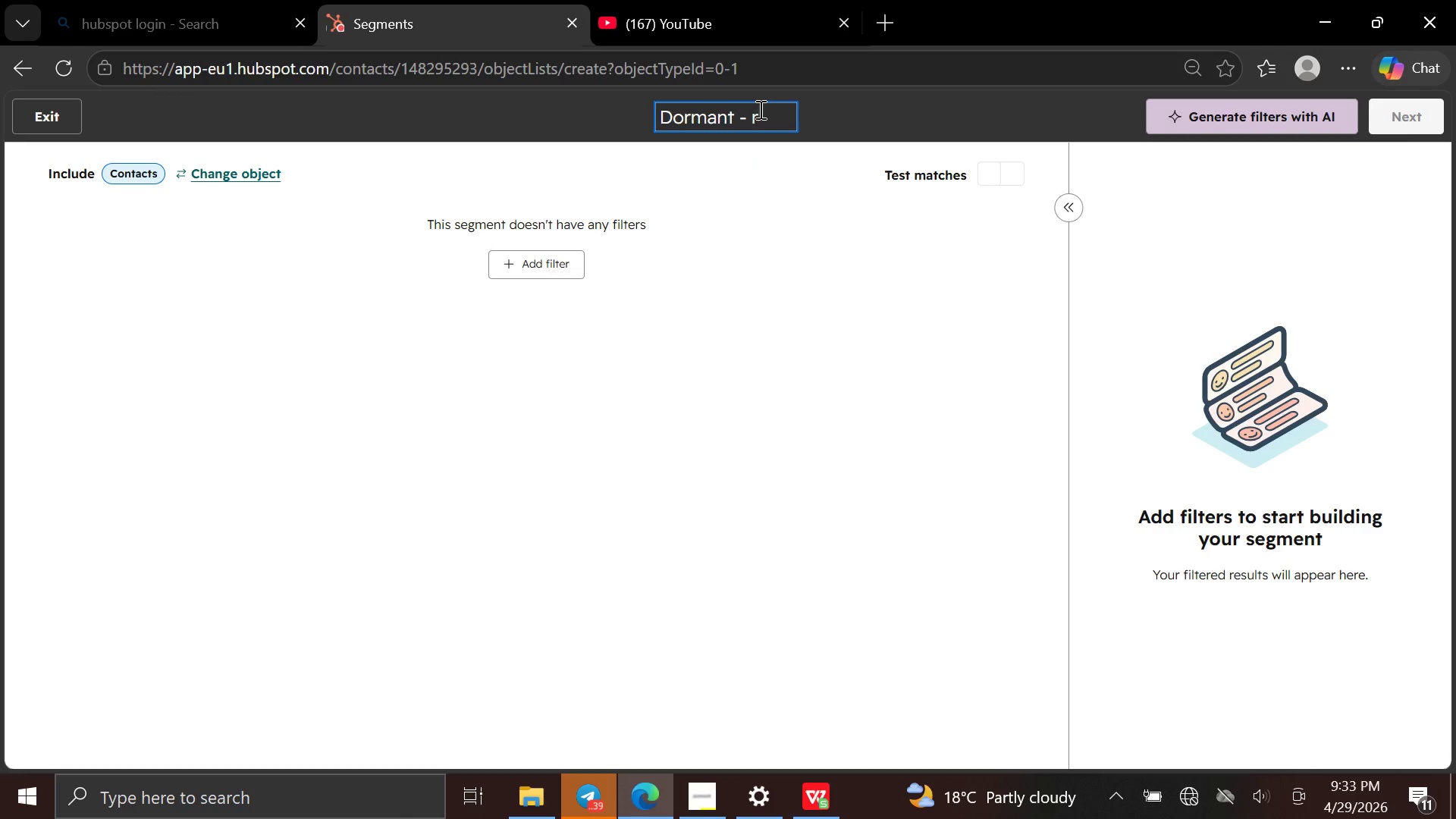 
key(Backspace)
 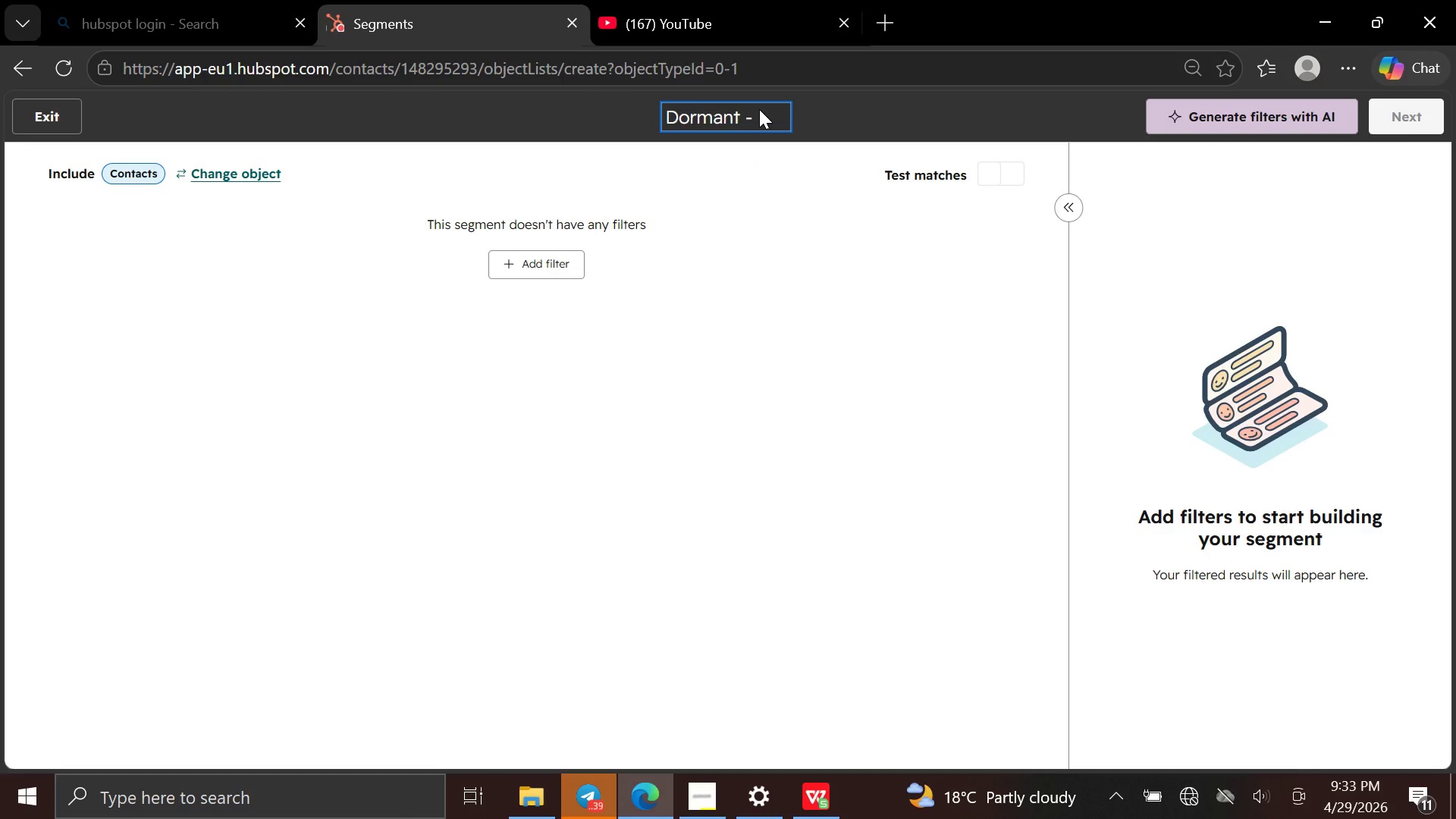 
key(CapsLock)
 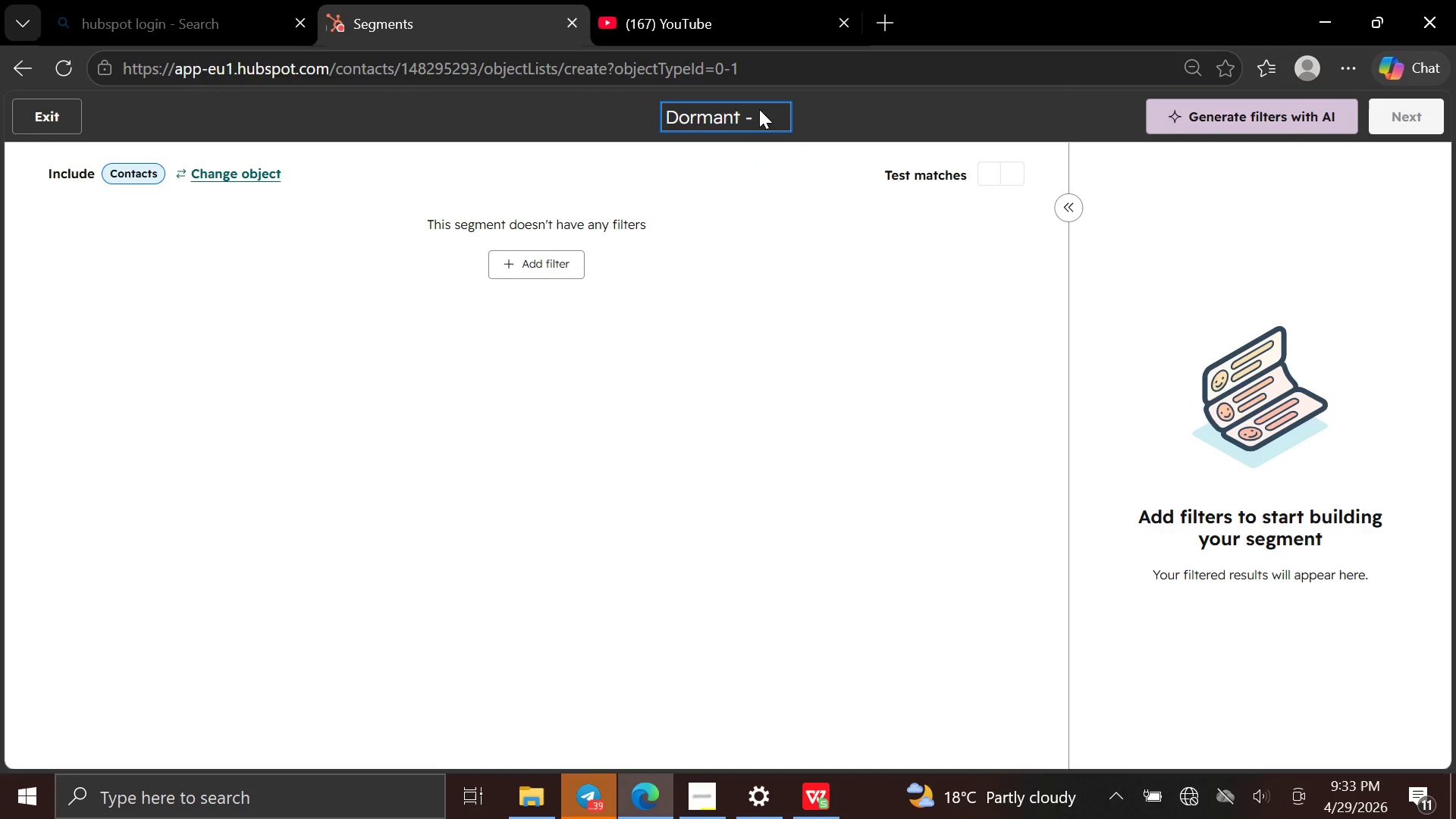 
key(R)
 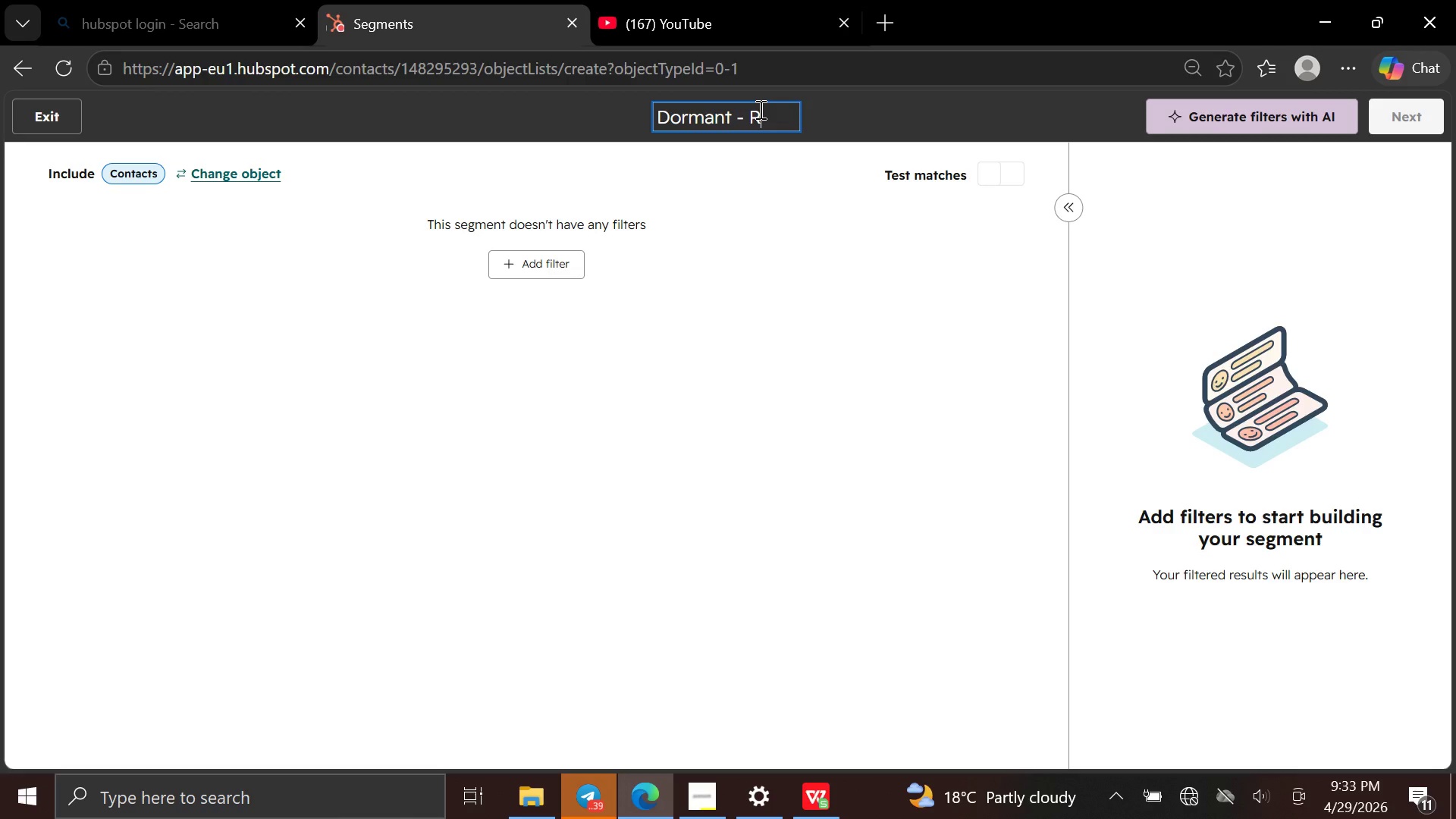 
key(CapsLock)
 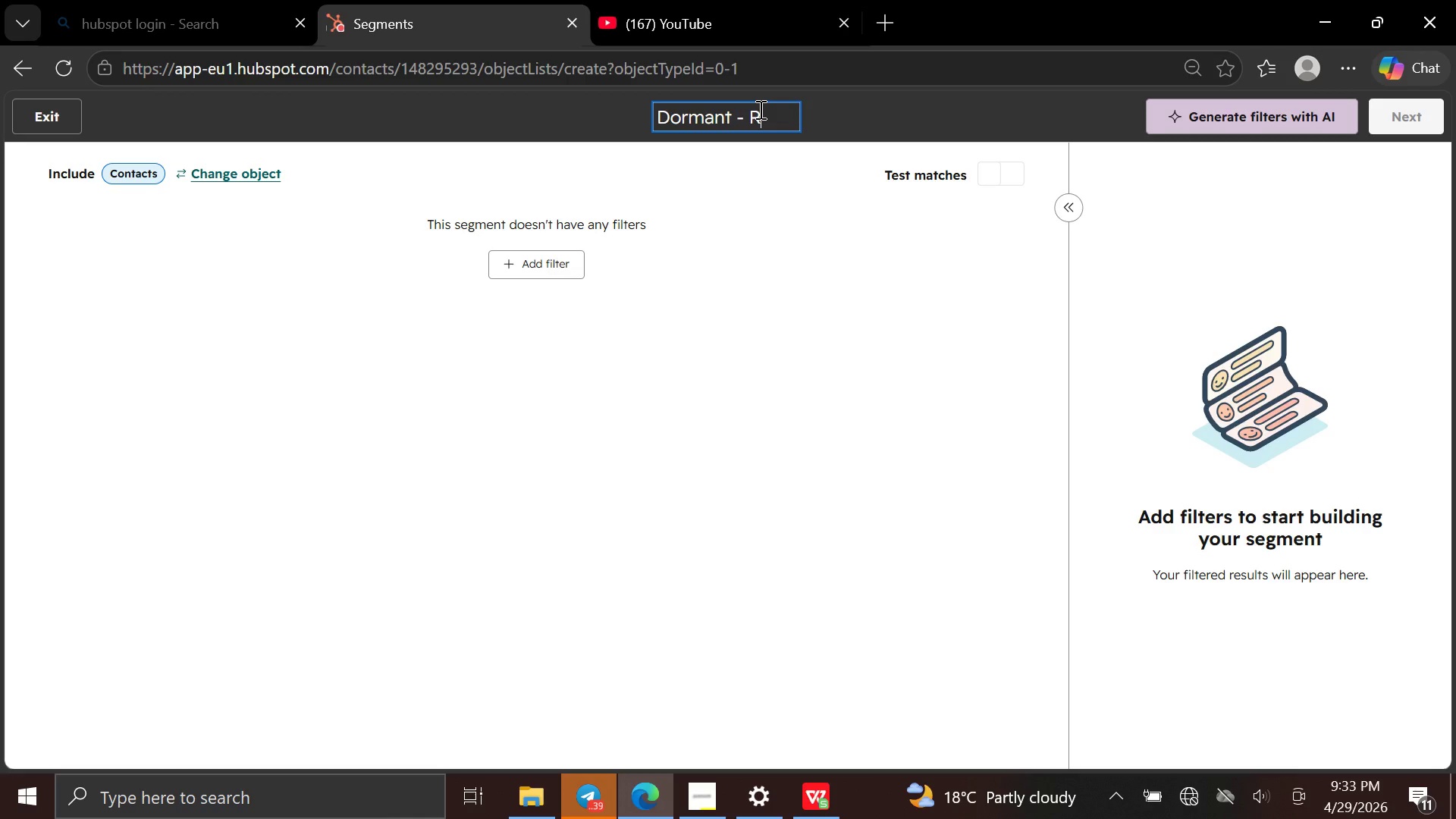 
key(Backspace)
 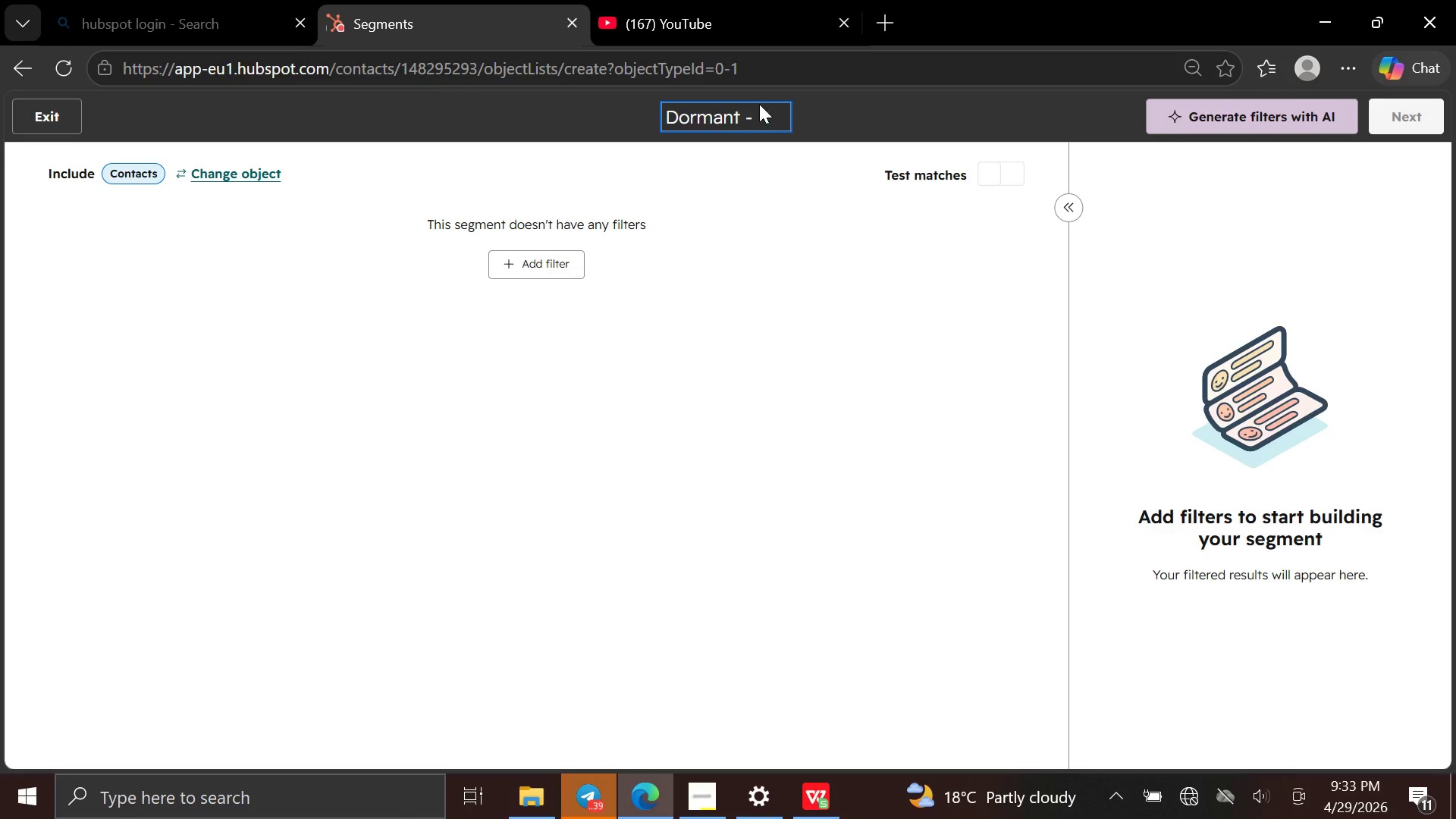 
left_click([756, 113])
 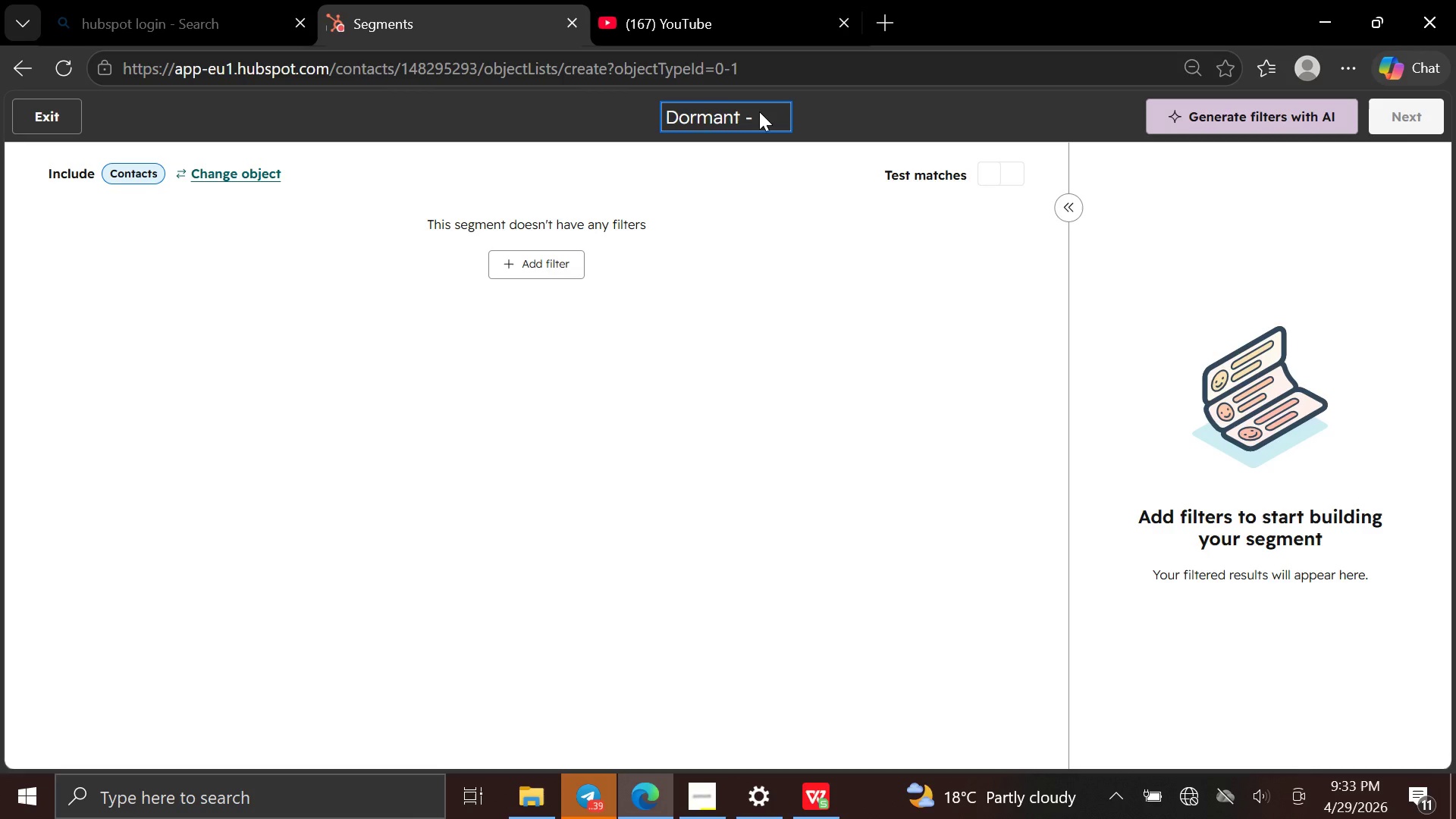 
left_click([761, 111])
 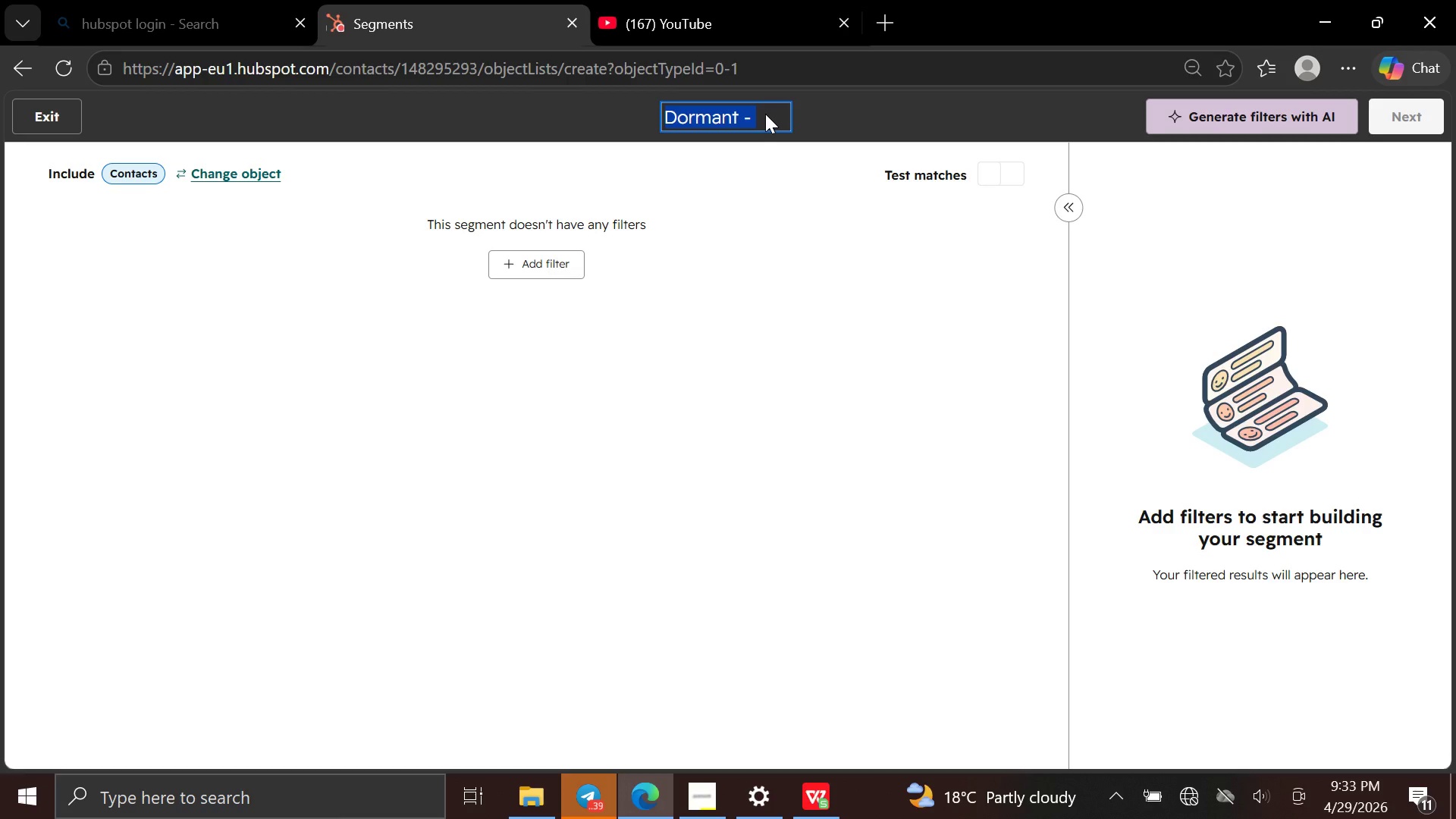 
left_click([764, 114])
 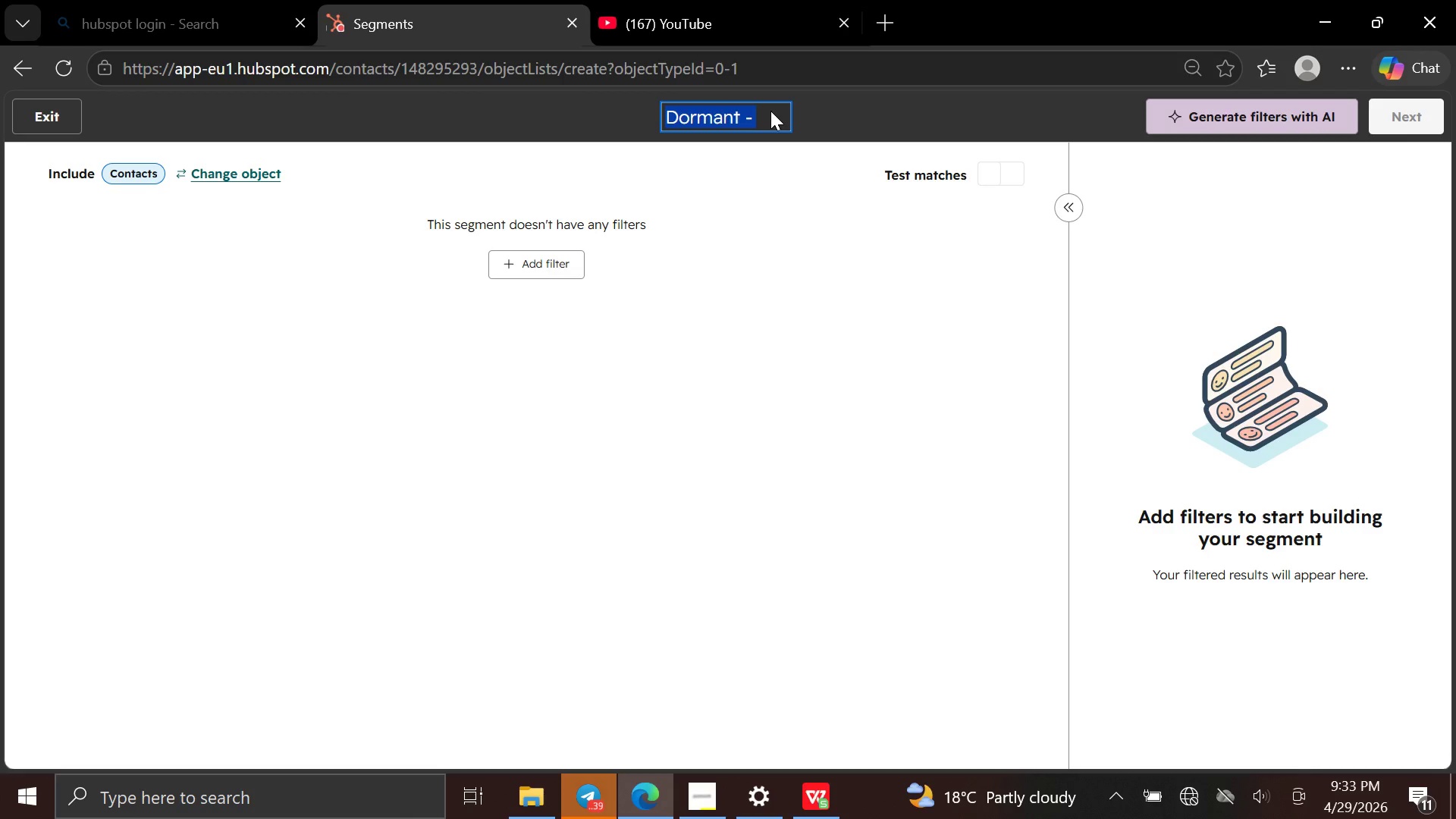 
left_click([777, 112])
 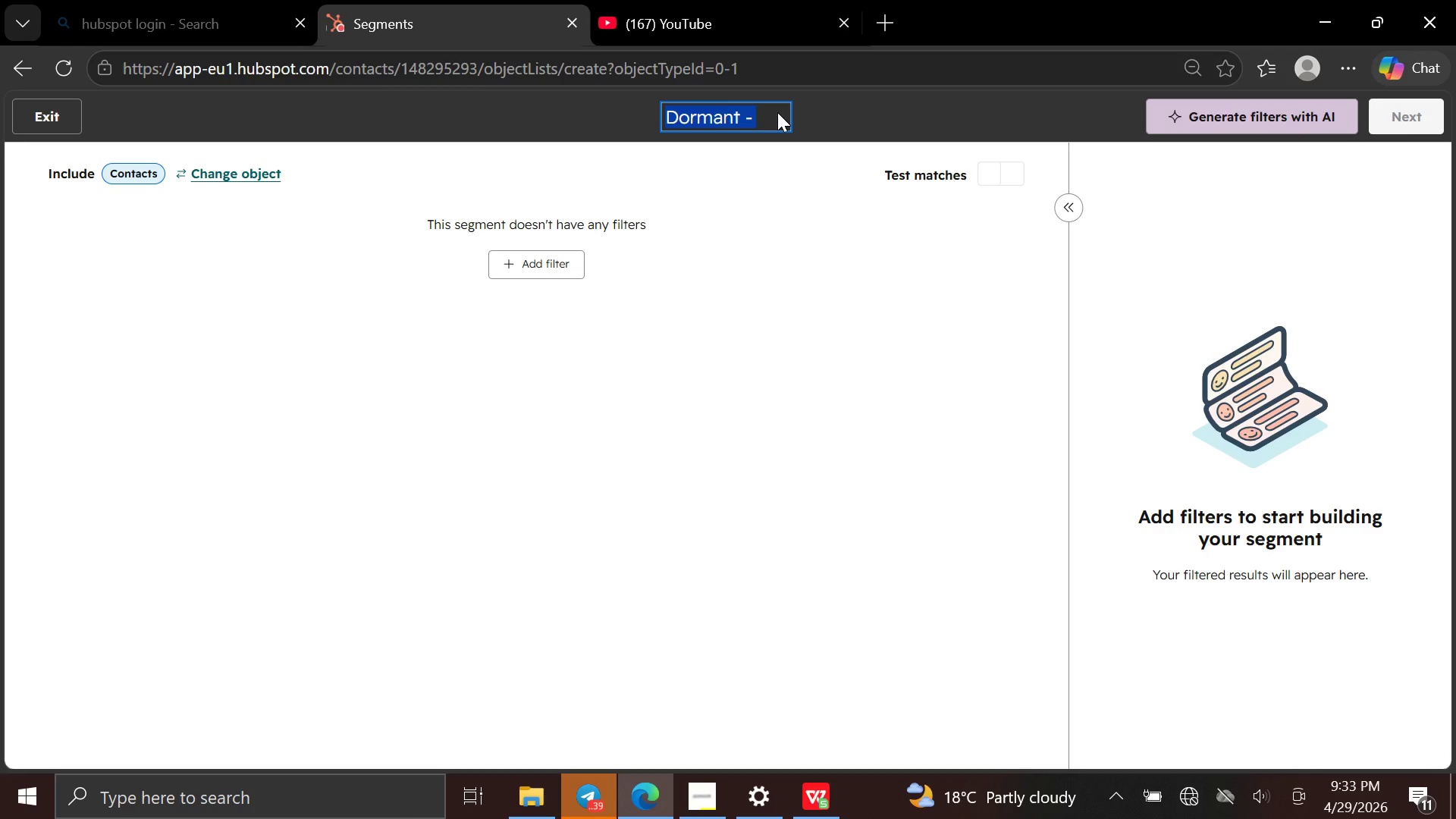 
type( Dormant -b )
 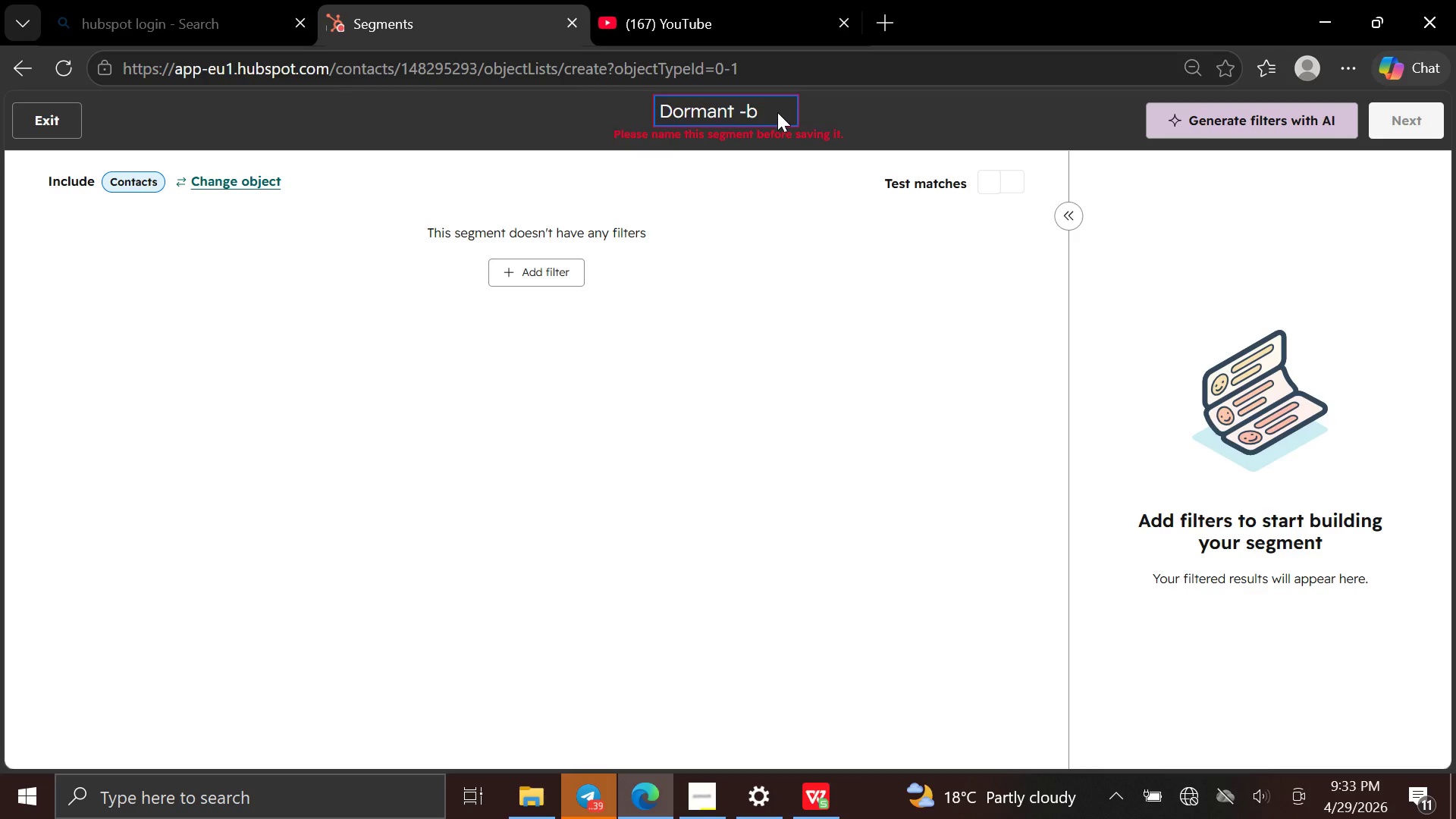 
wait(5.14)
 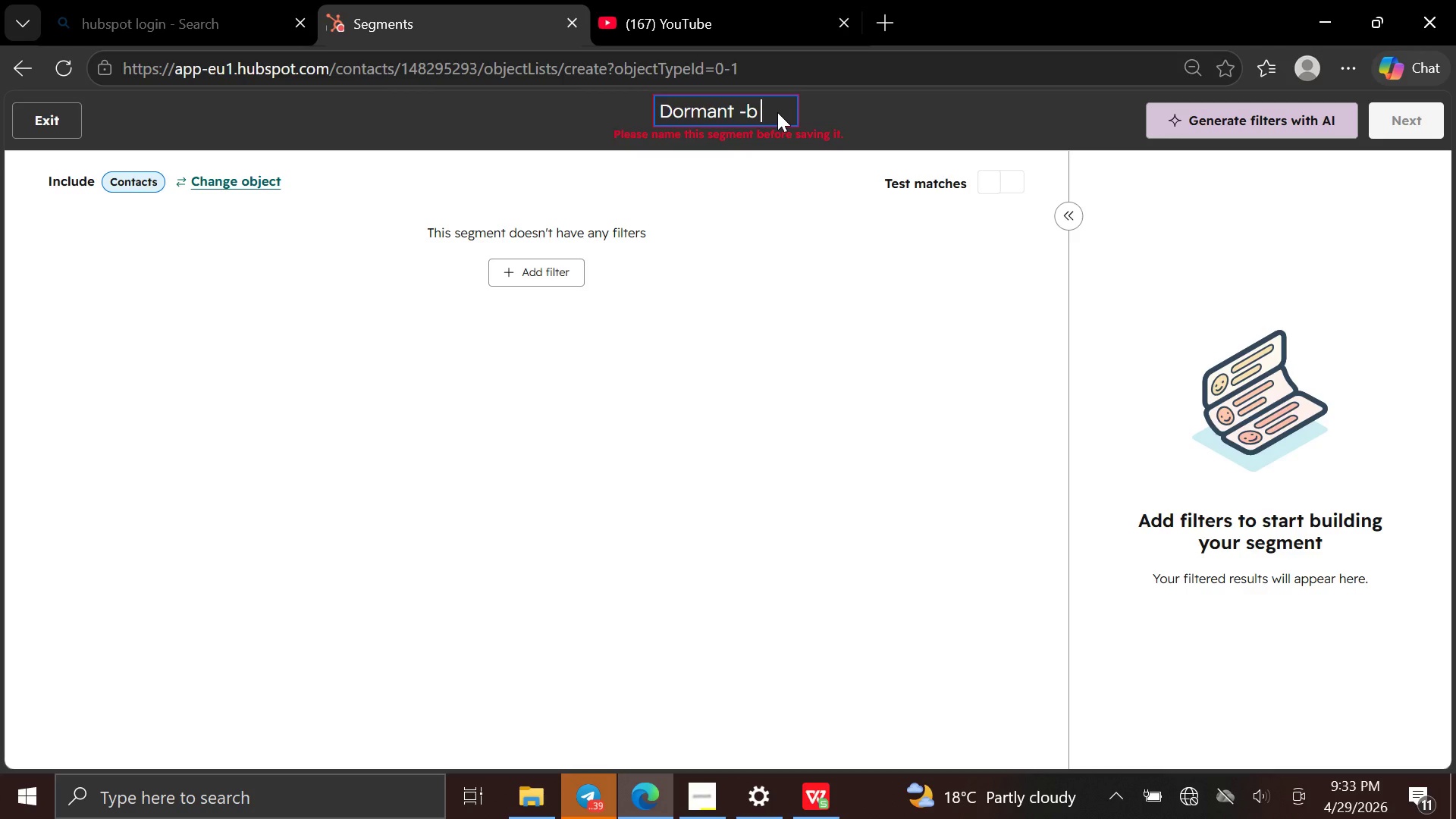 
key(Backspace)
 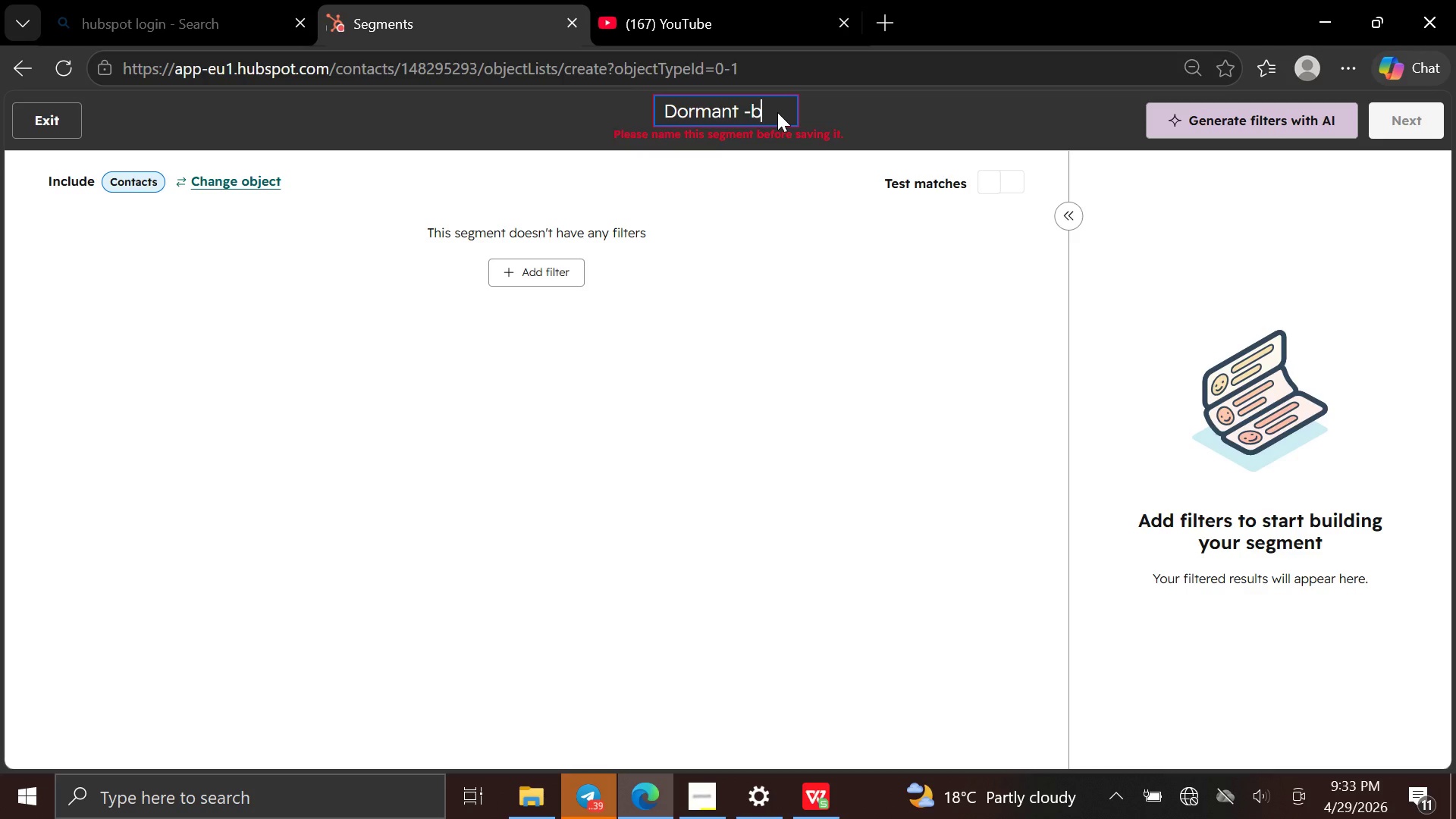 
key(Backspace)
 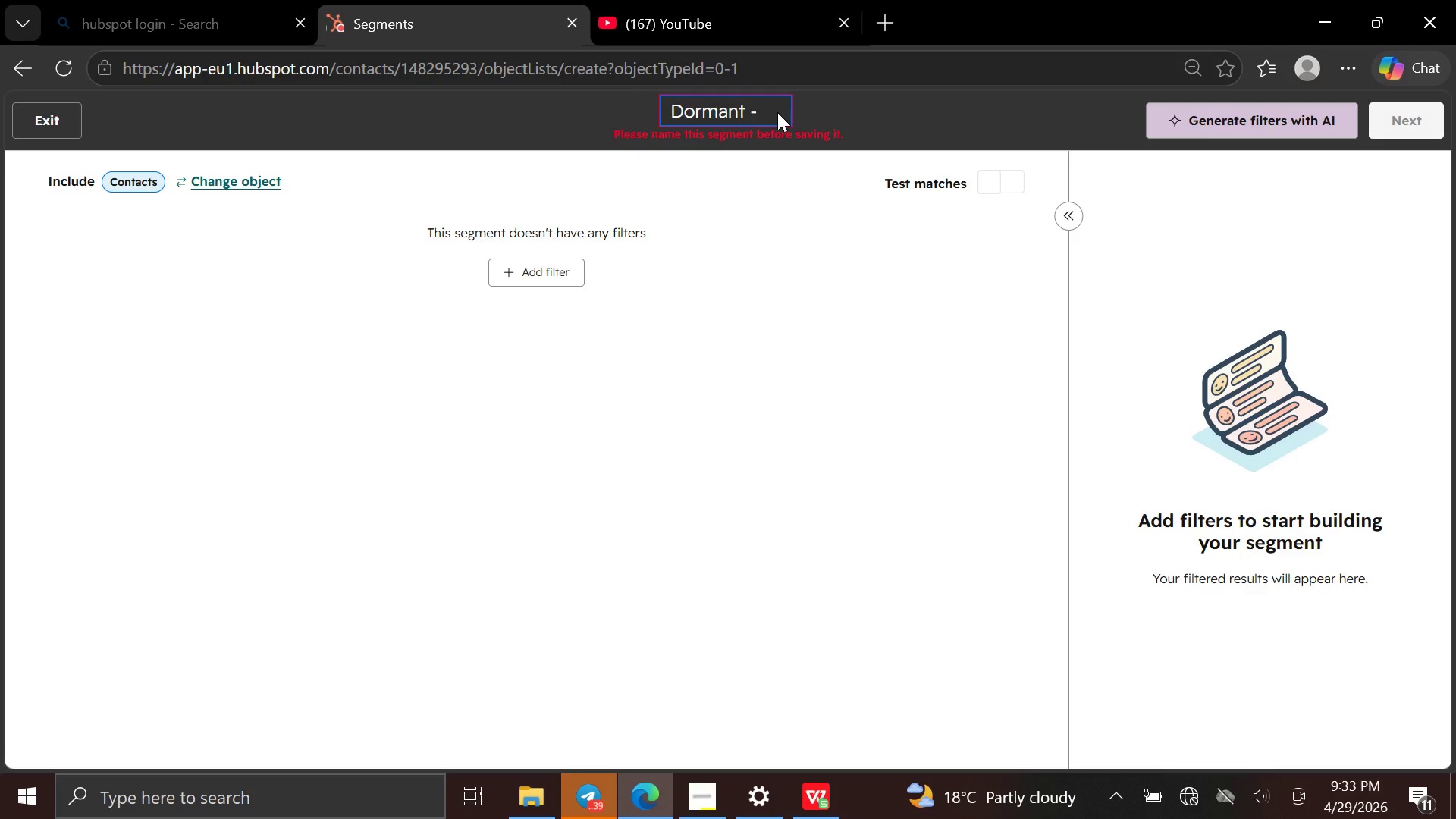 
key(Space)
 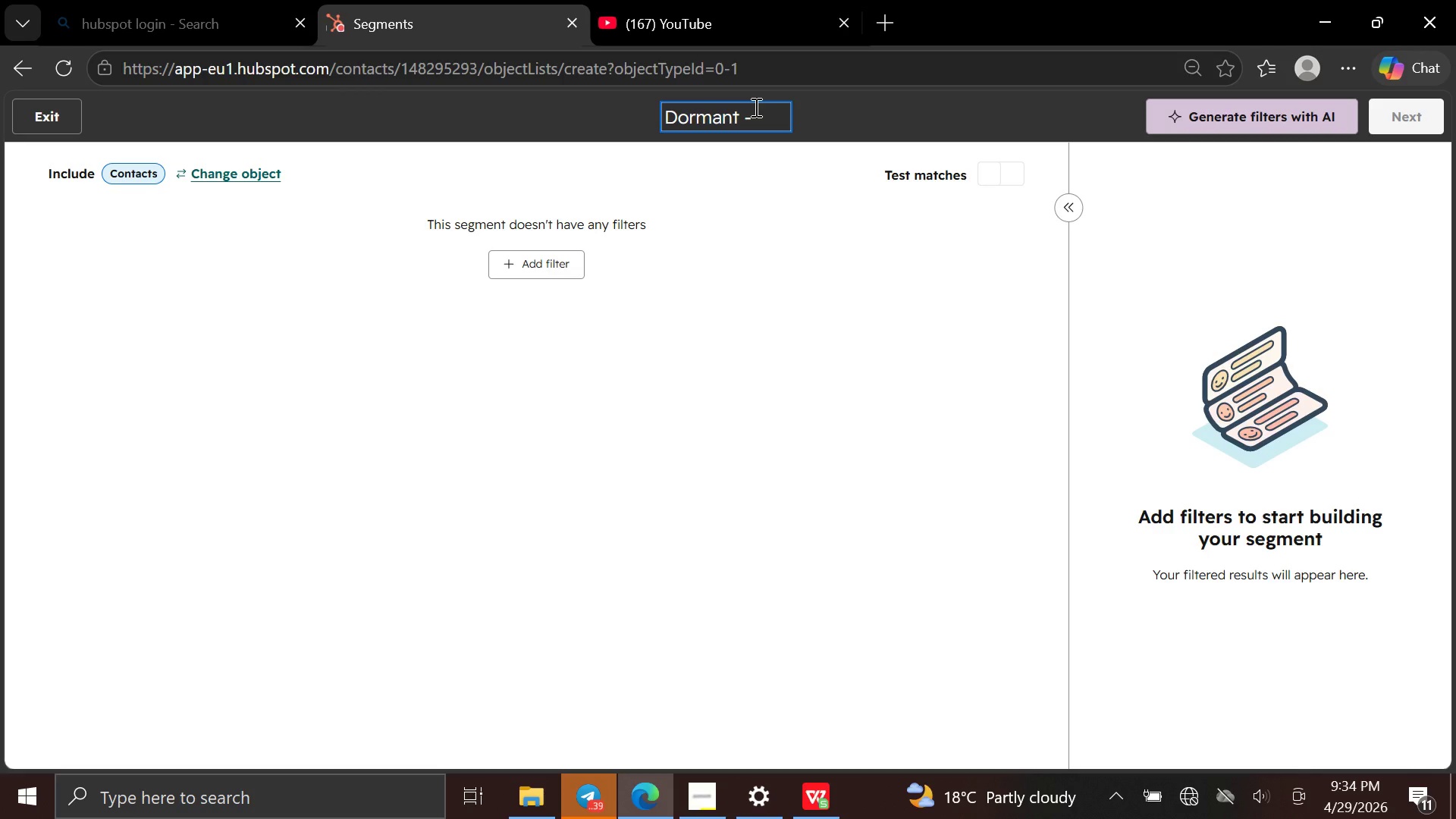 
wait(86.22)
 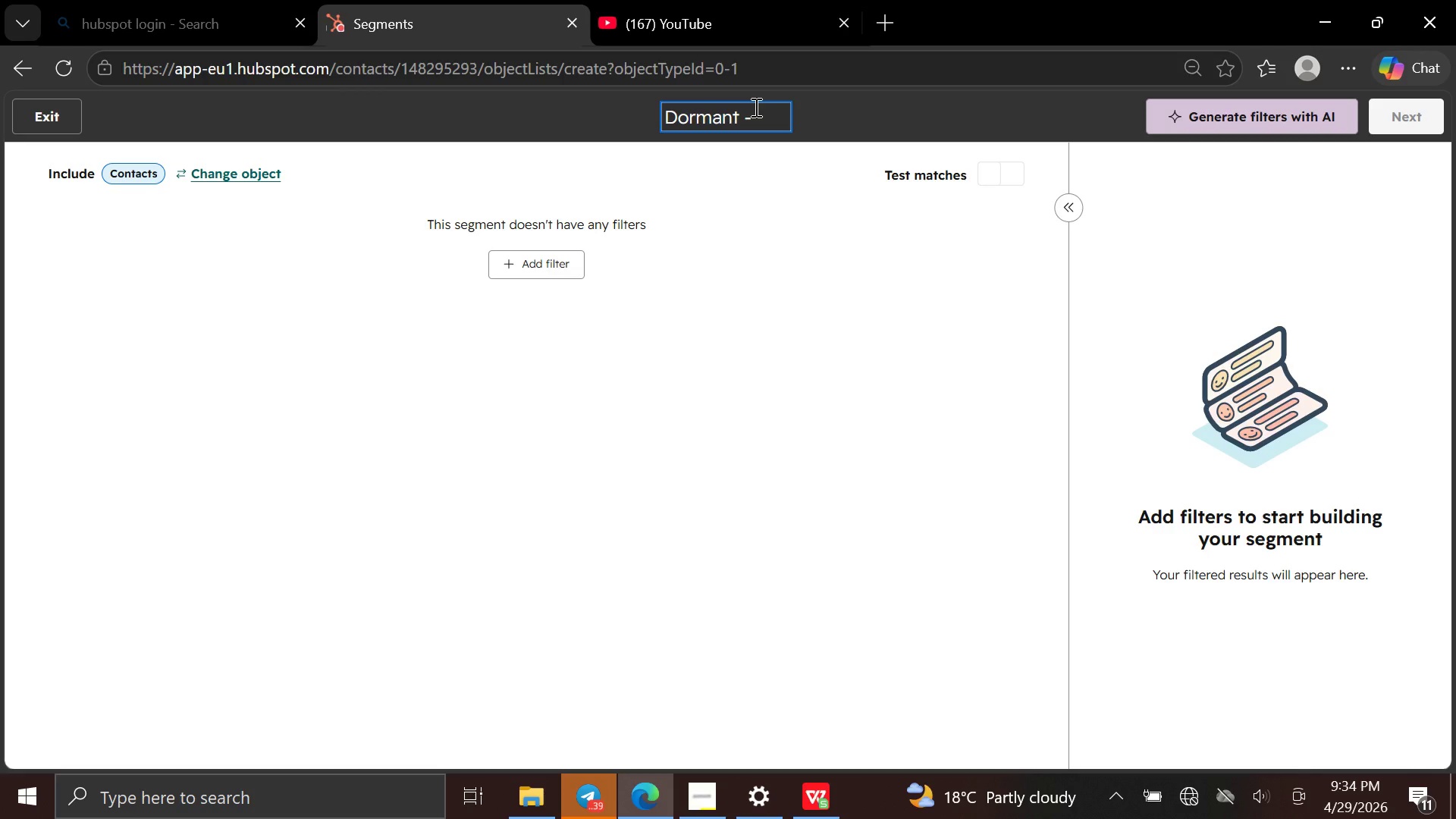 
left_click([699, 783])